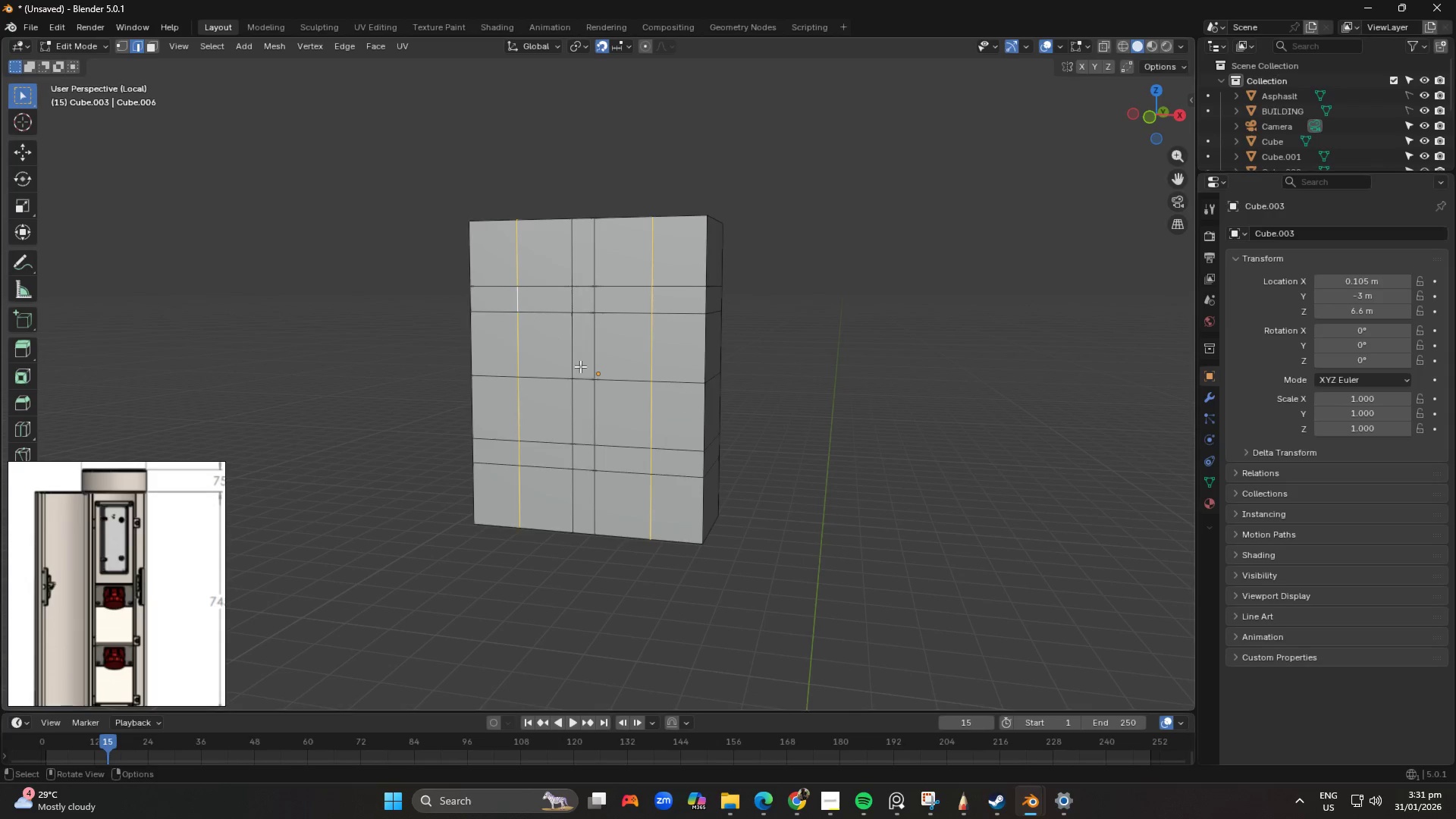 
type(sx)
 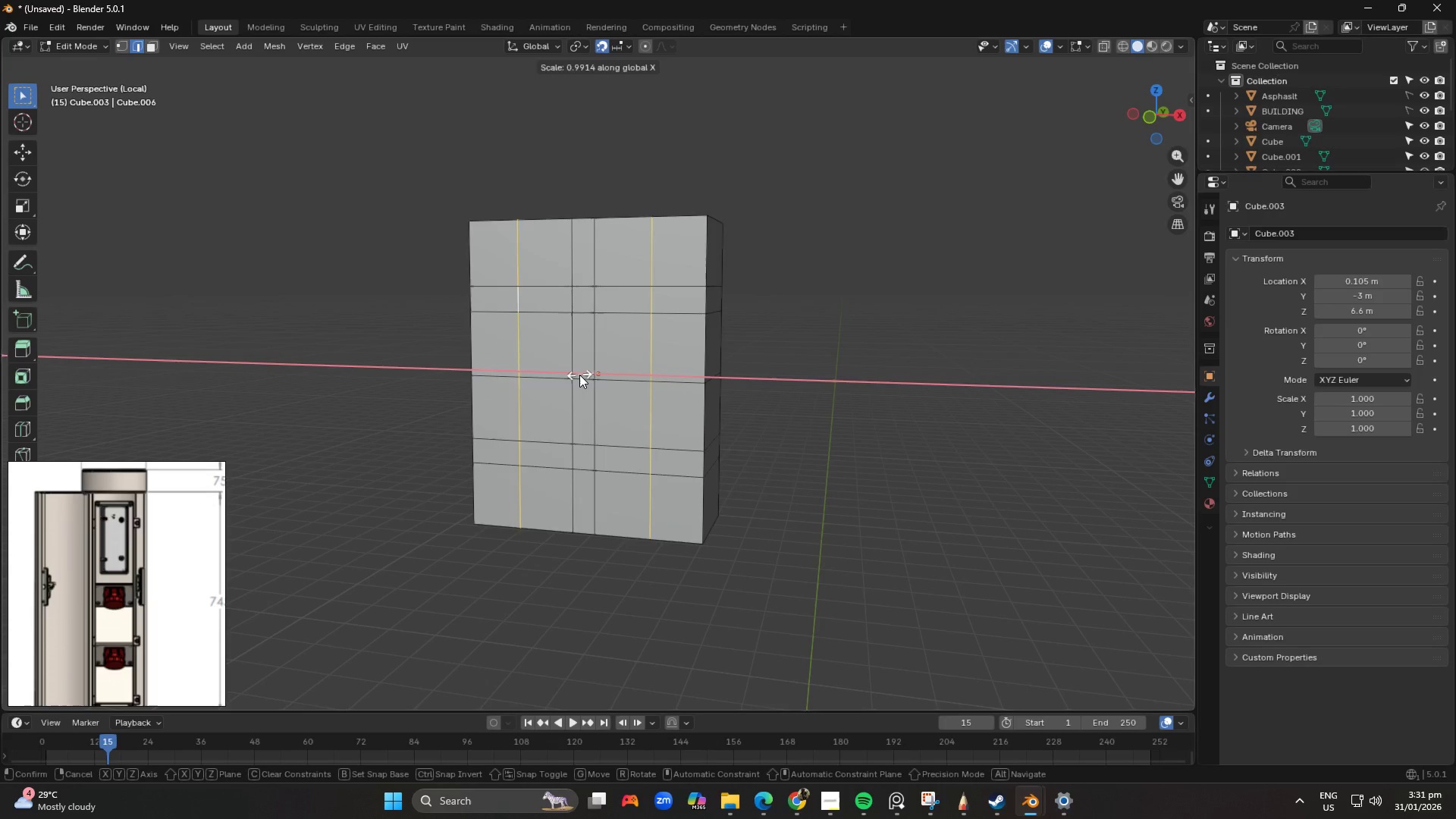 
hold_key(key=ShiftLeft, duration=1.5)
 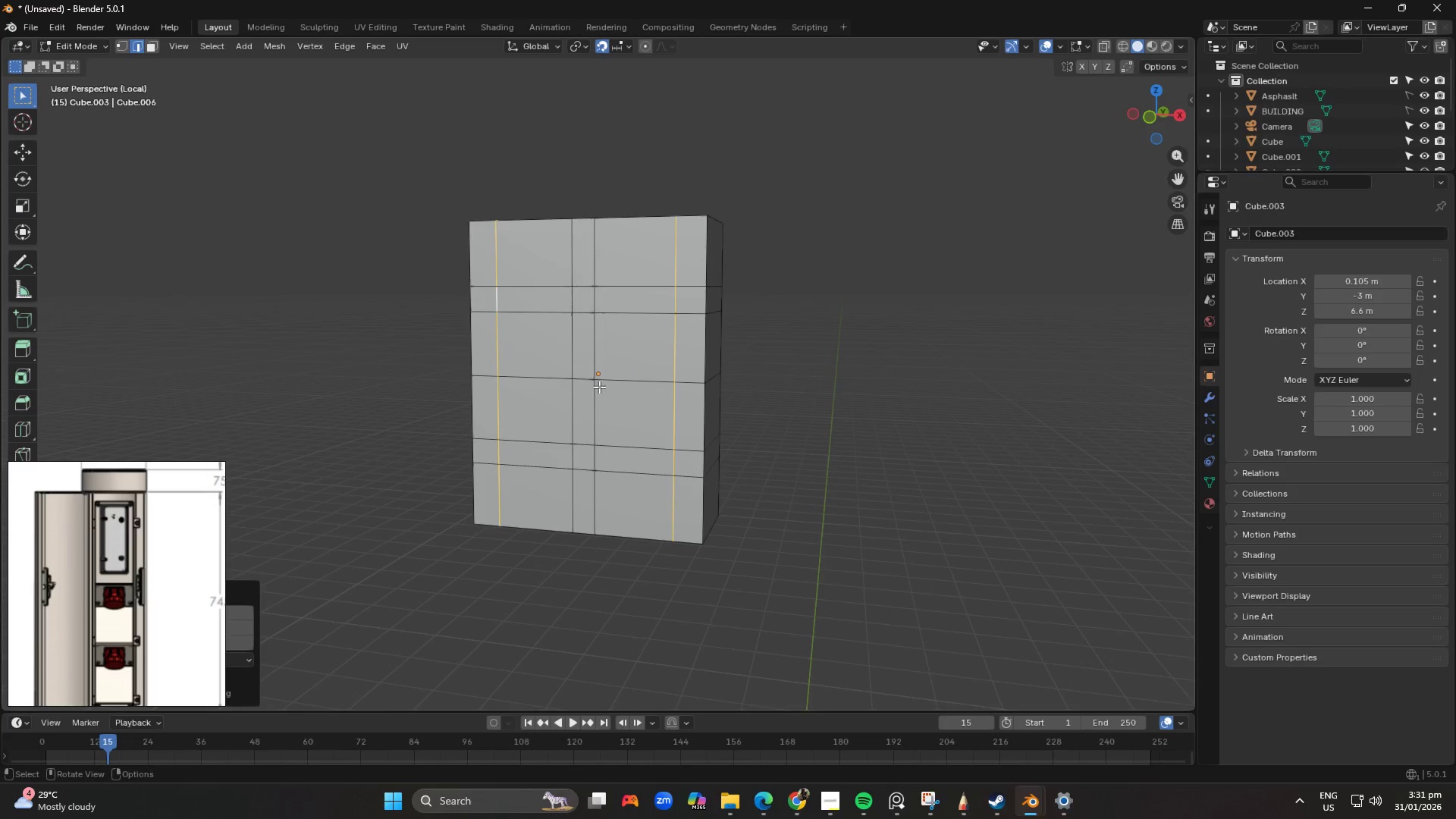 
hold_key(key=ShiftLeft, duration=0.42)
left_click([576, 375])
 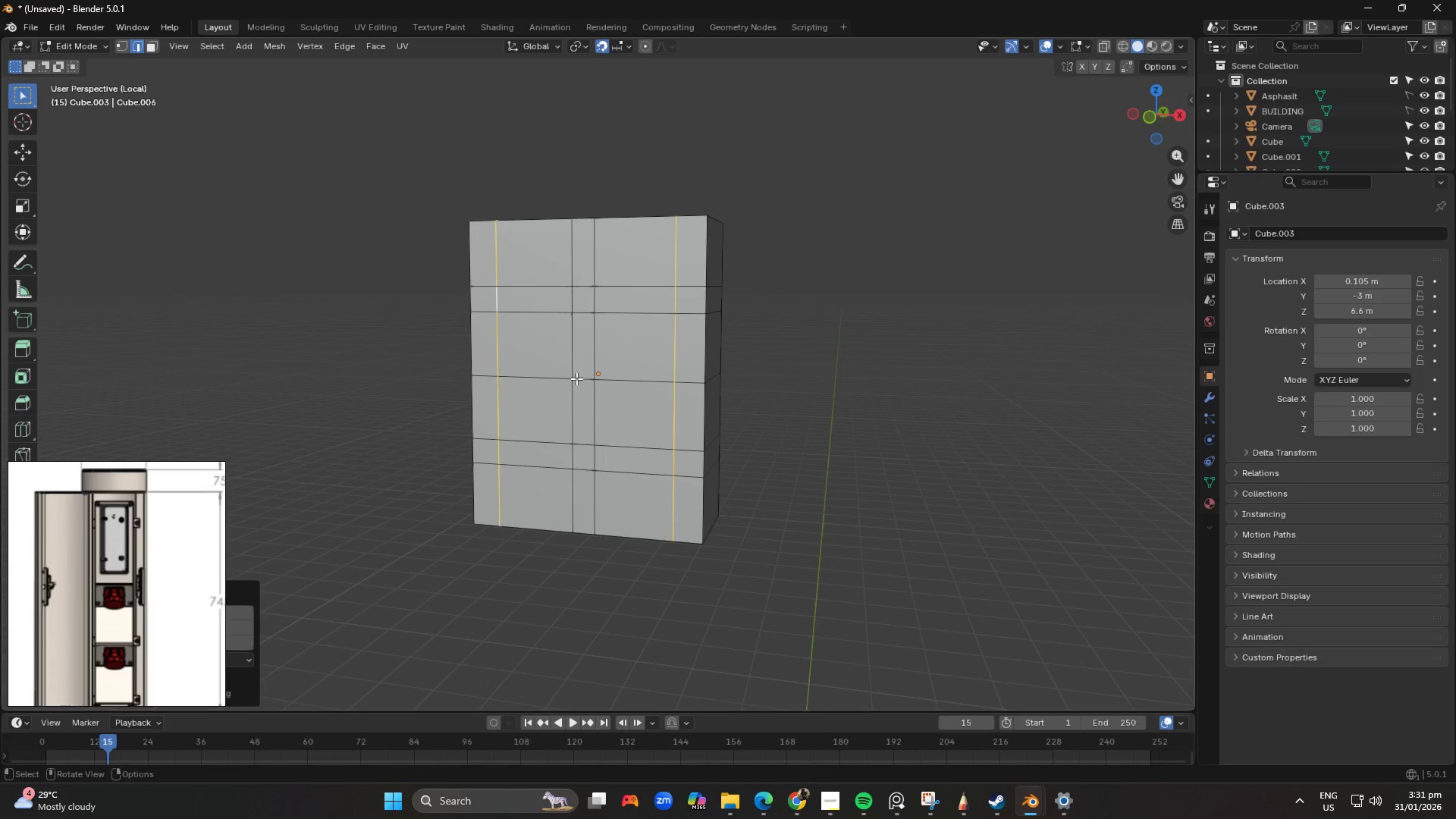 
hold_key(key=ShiftLeft, duration=4.48)
 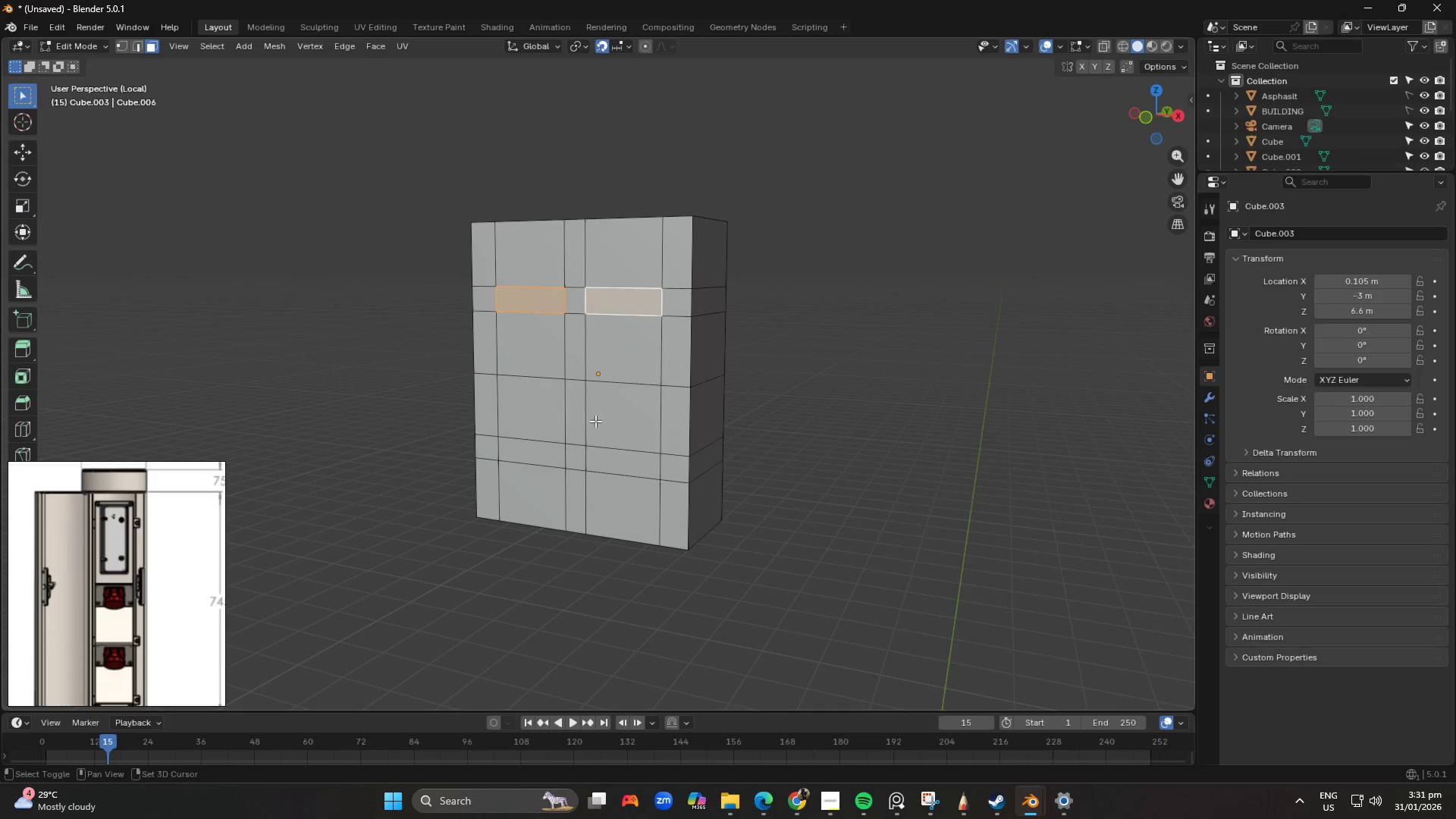 
key(Tab)
 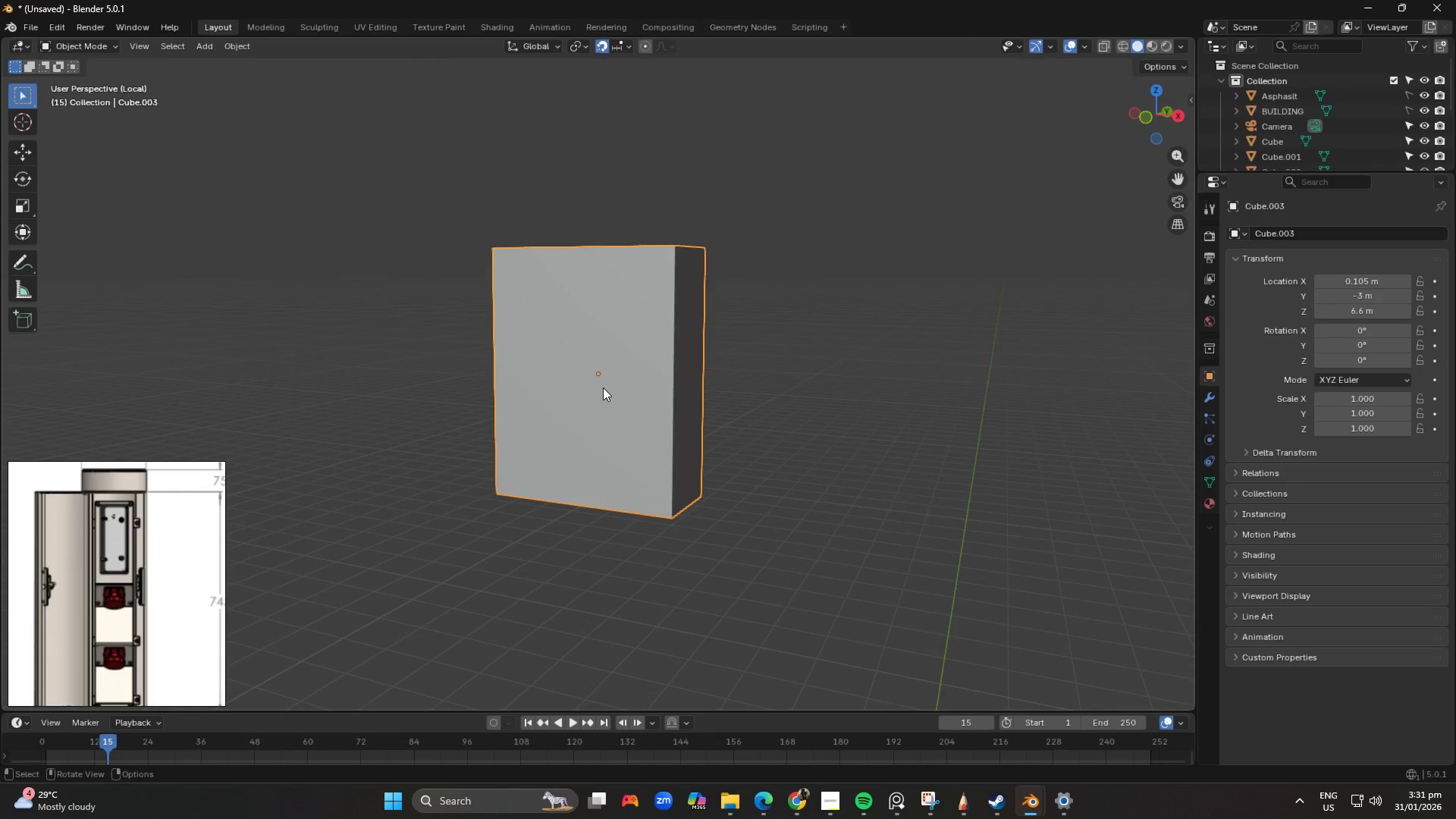 
scroll: coordinate [631, 365], scroll_direction: down, amount: 1.0
 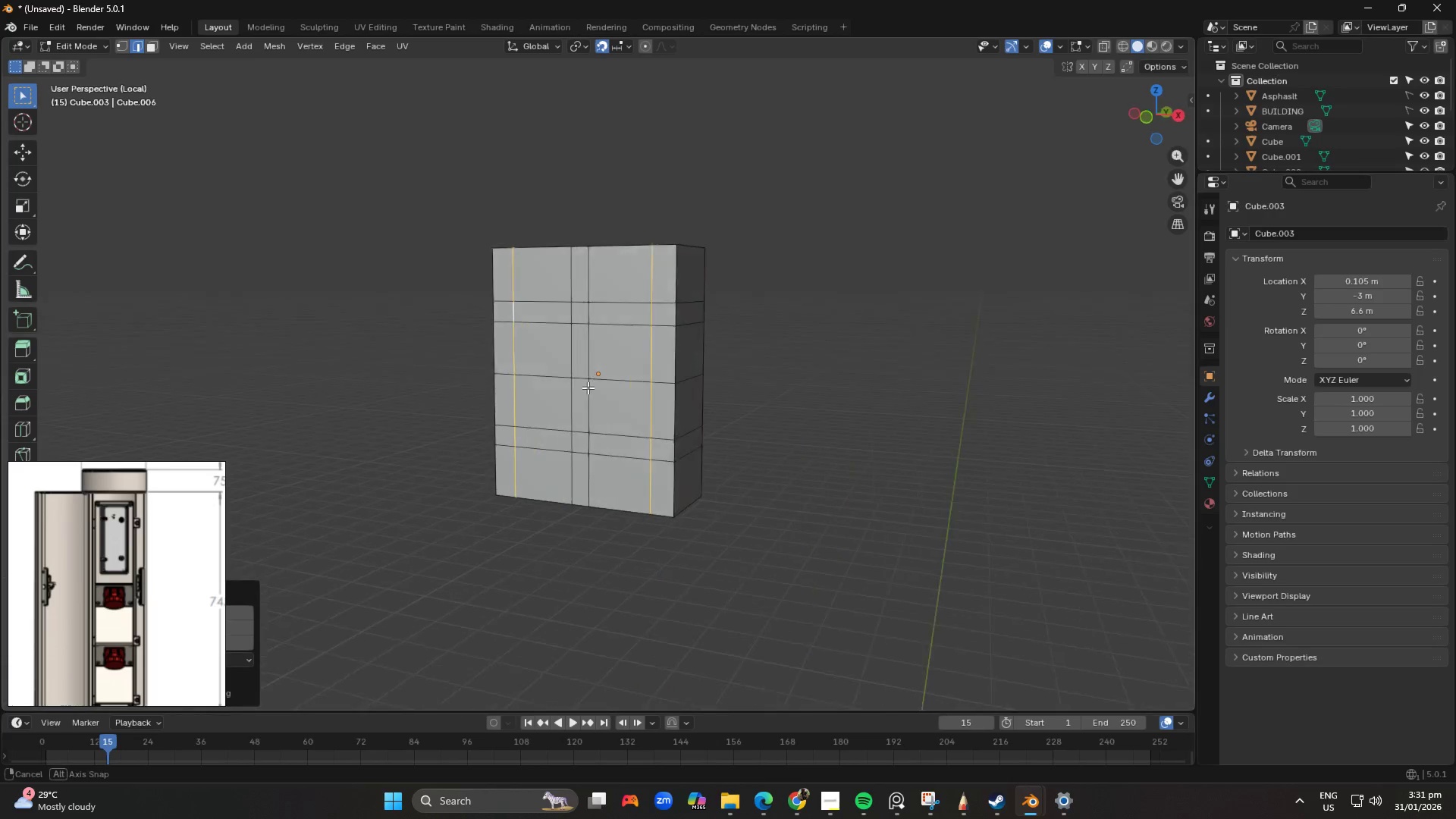 
key(Tab)
 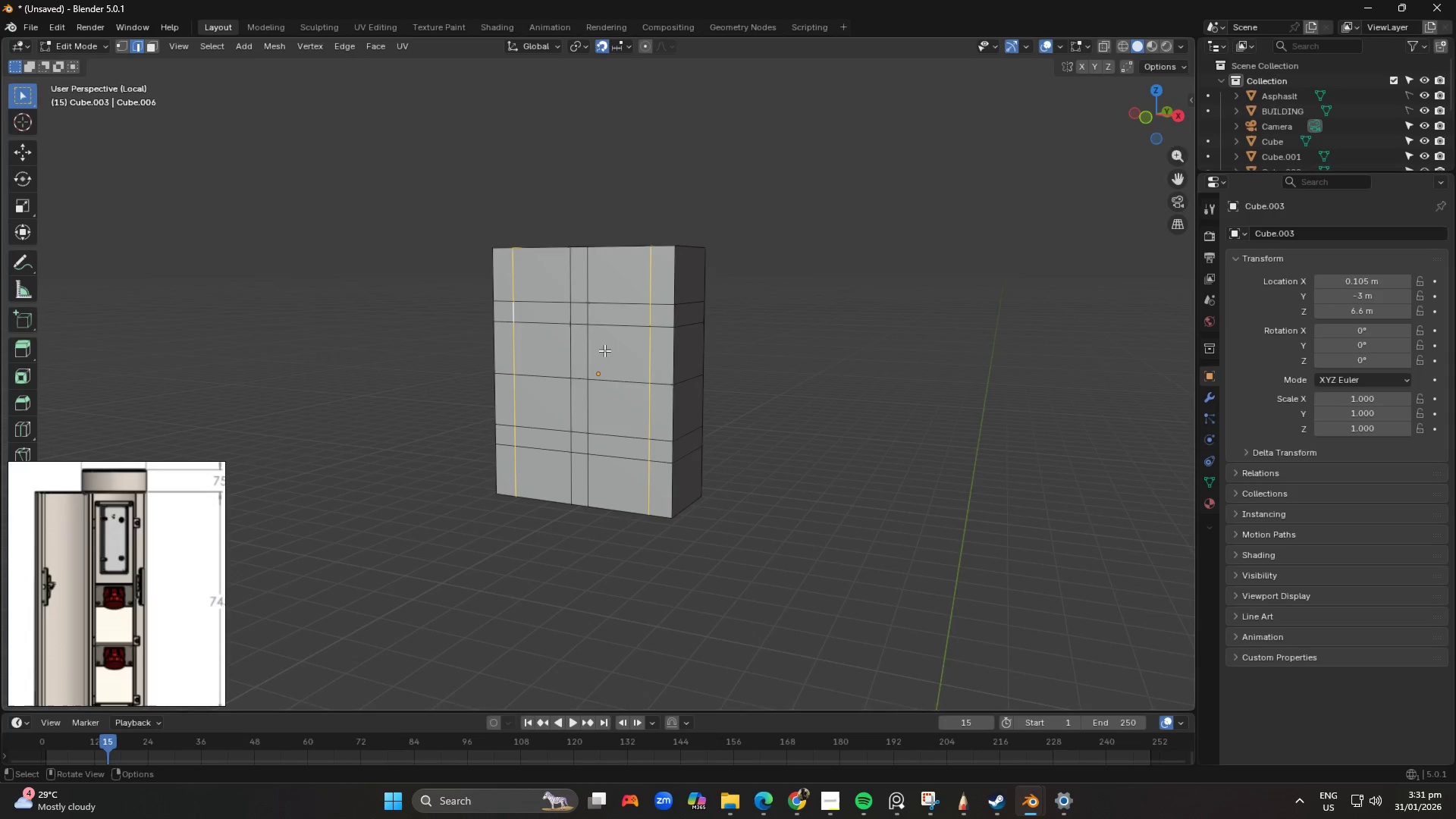 
scroll: coordinate [604, 340], scroll_direction: up, amount: 1.0
 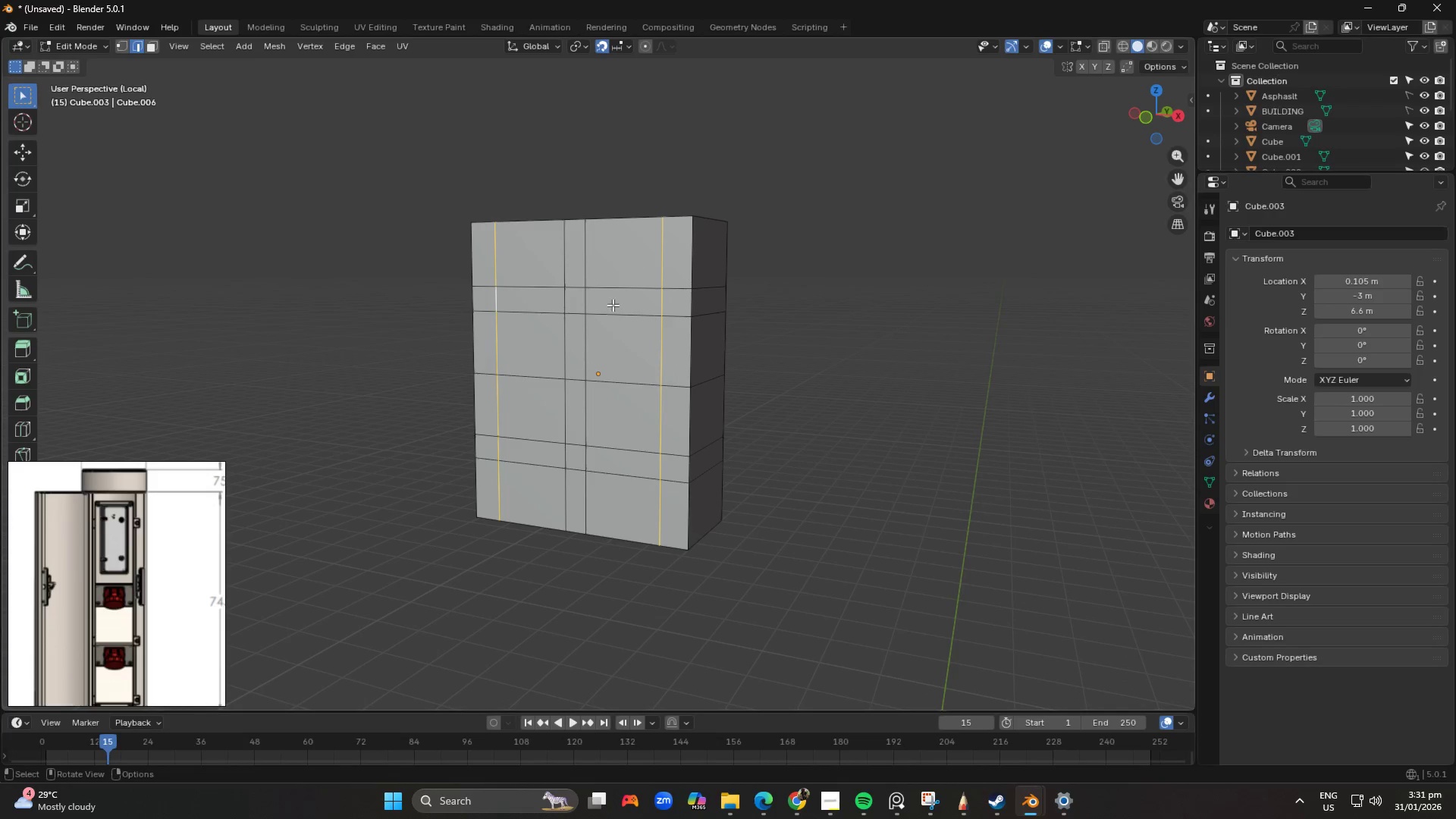 
left_click([613, 303])
 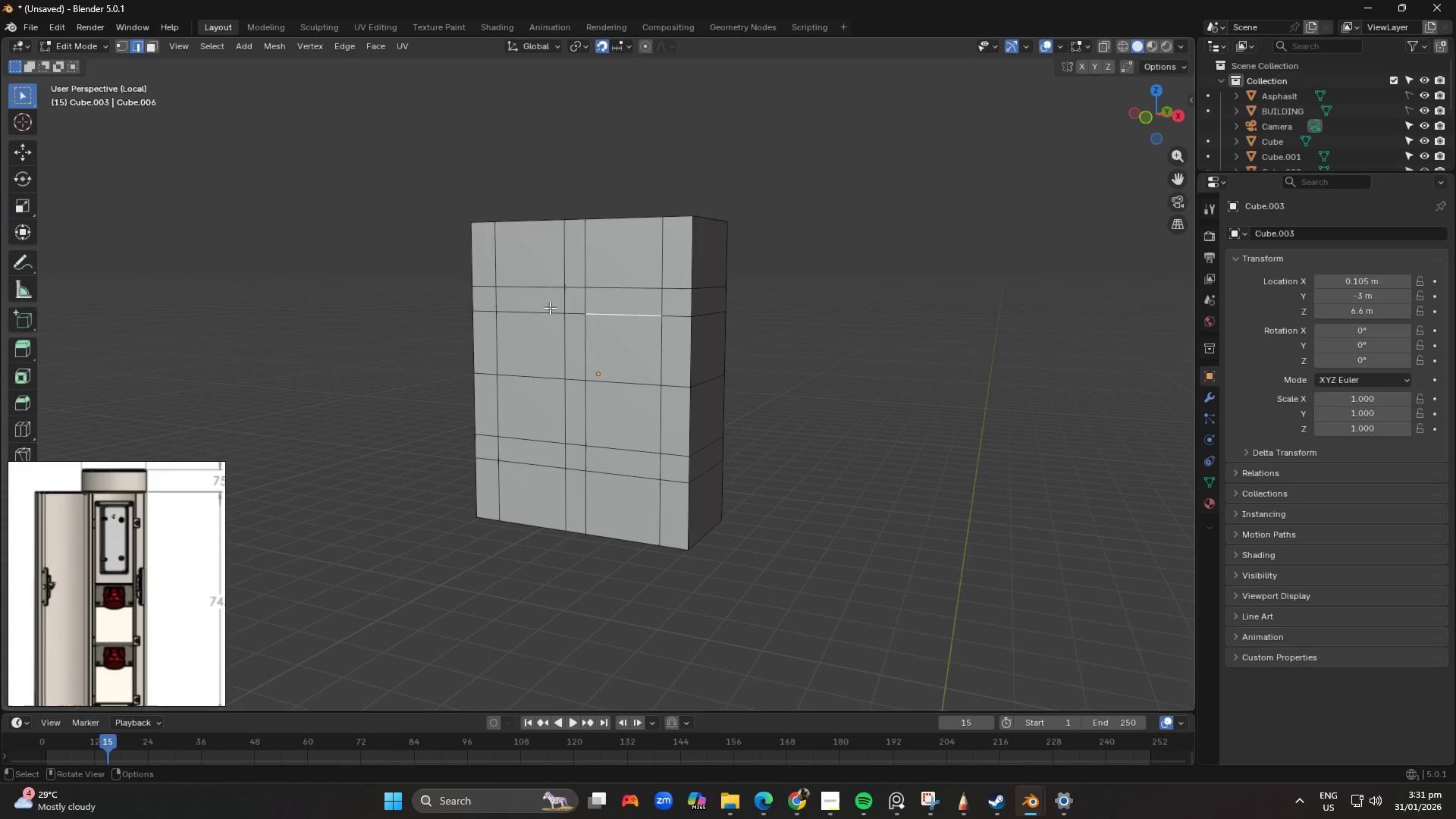 
key(3)
 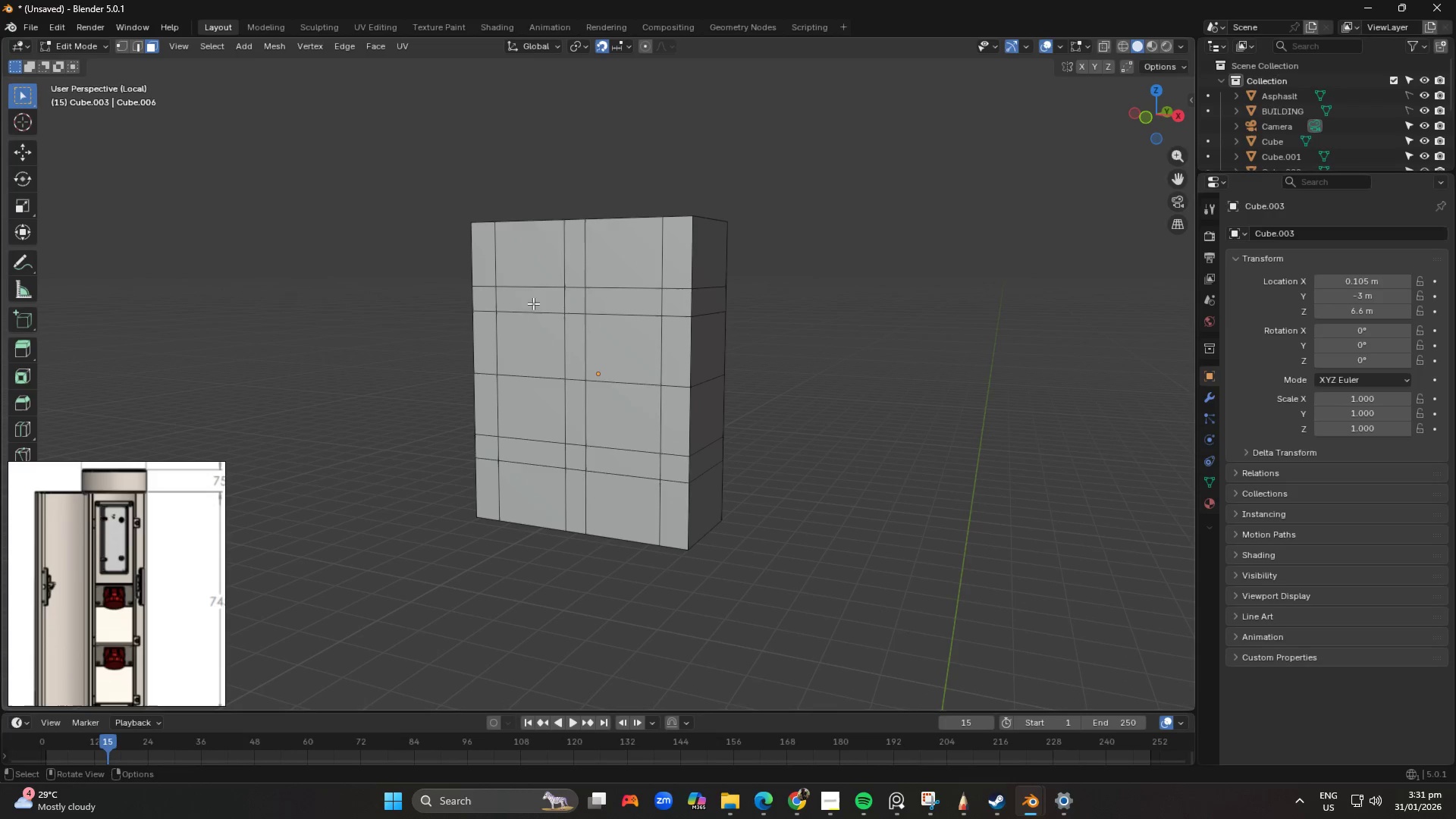 
left_click([533, 303])
 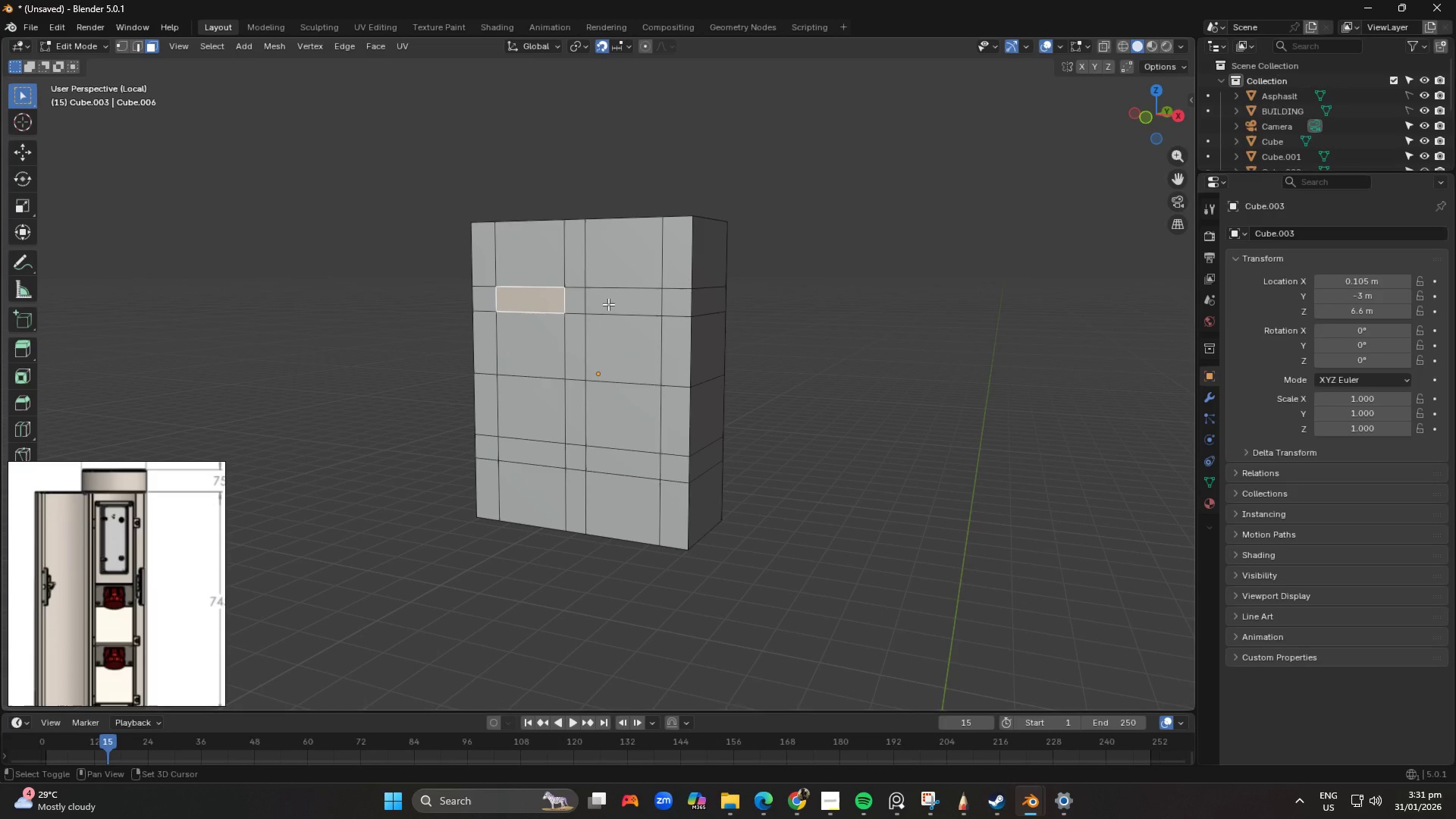 
hold_key(key=ShiftLeft, duration=1.5)
double_click([626, 305])
 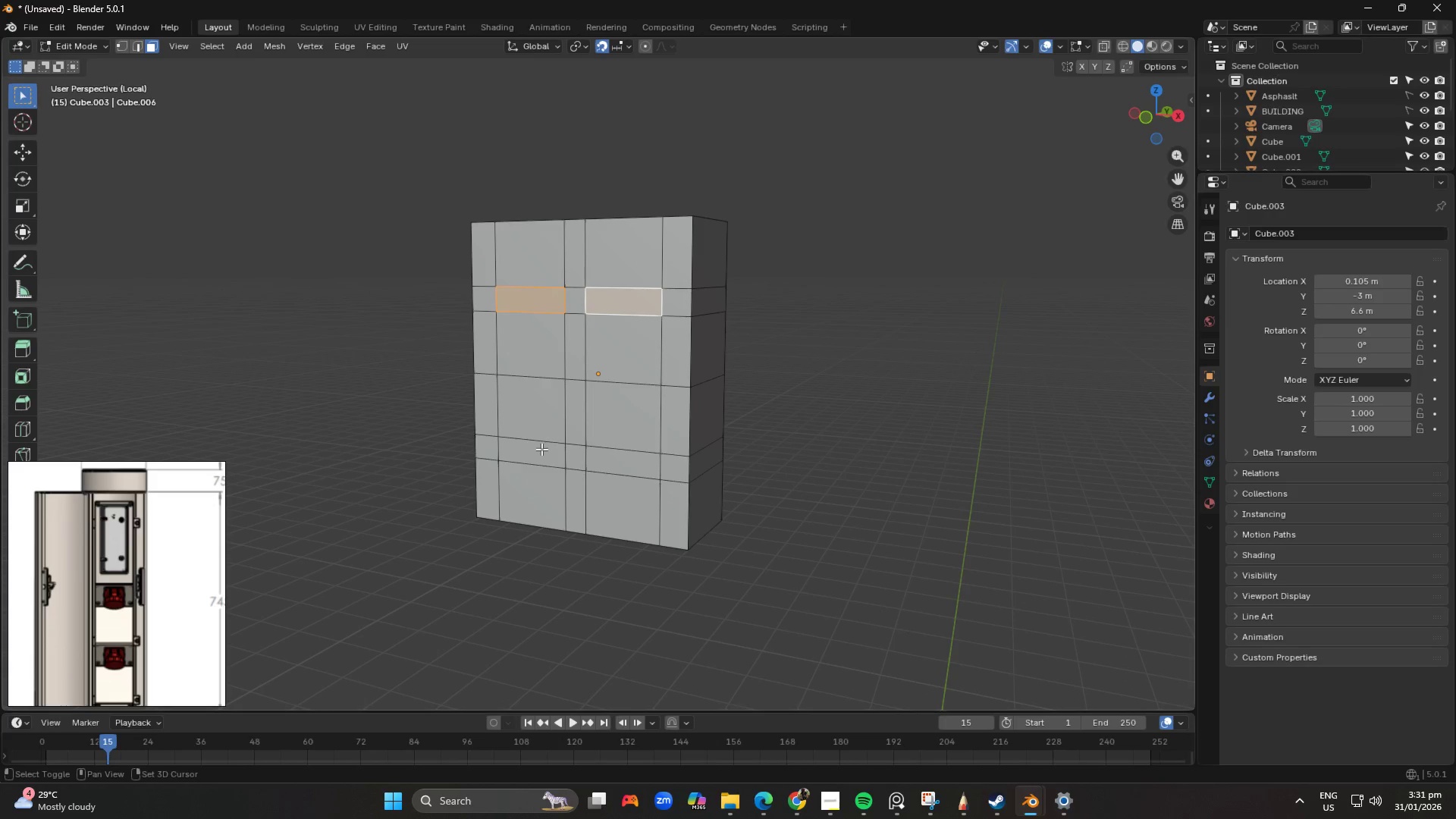 
left_click([538, 448])
 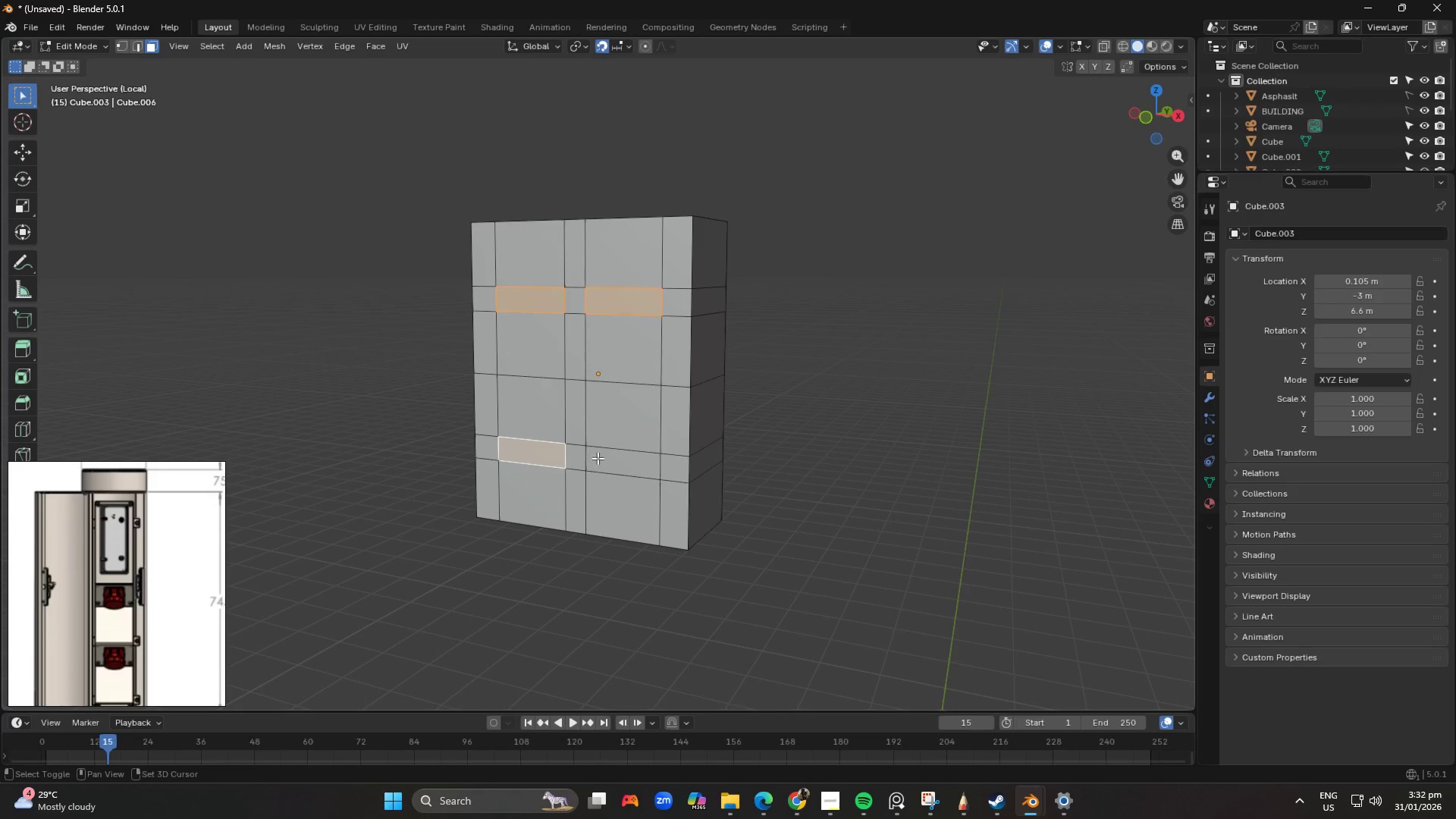 
hold_key(key=ShiftLeft, duration=0.72)
left_click([601, 459])
 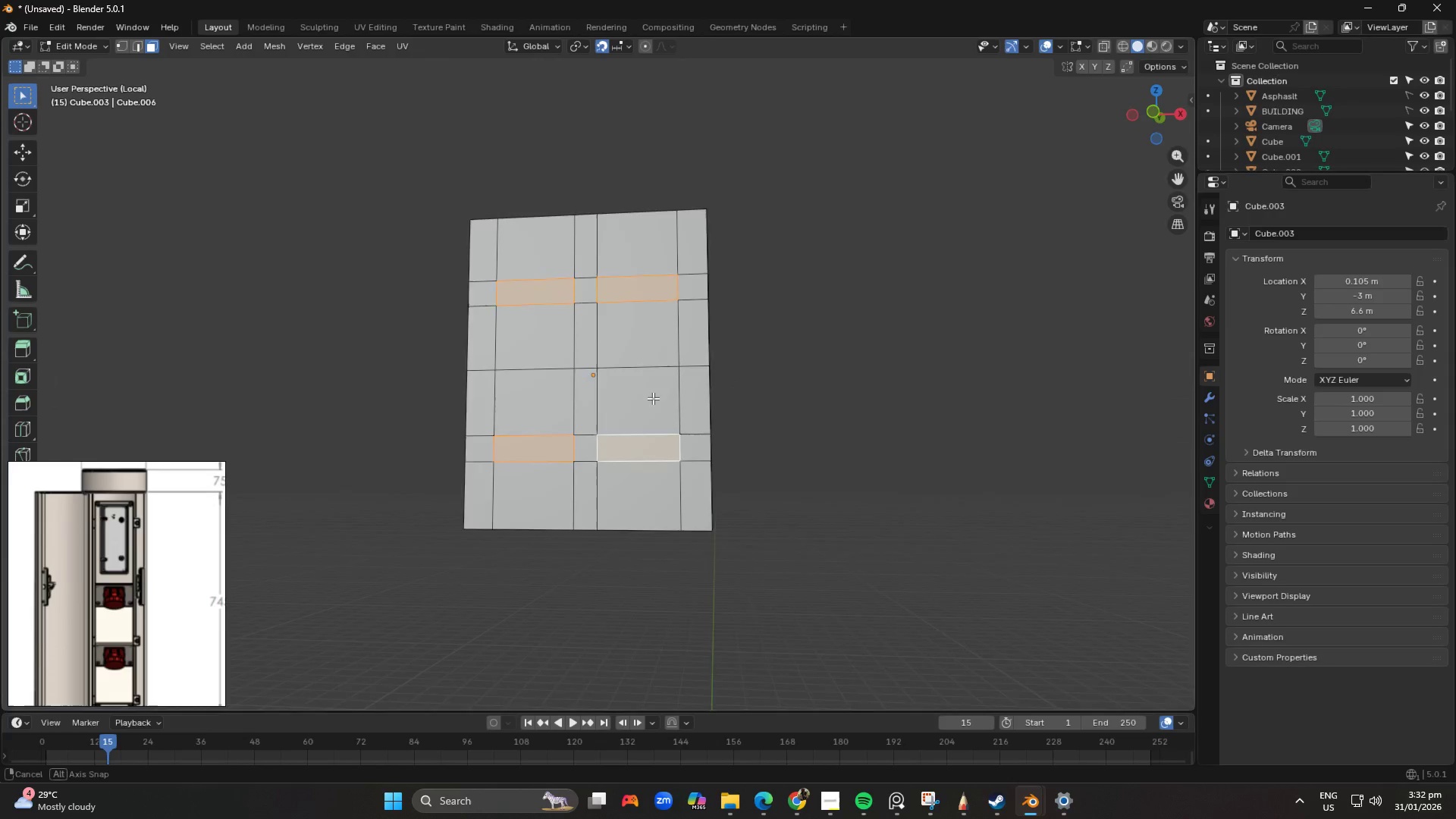 
scroll: coordinate [641, 331], scroll_direction: up, amount: 2.0
 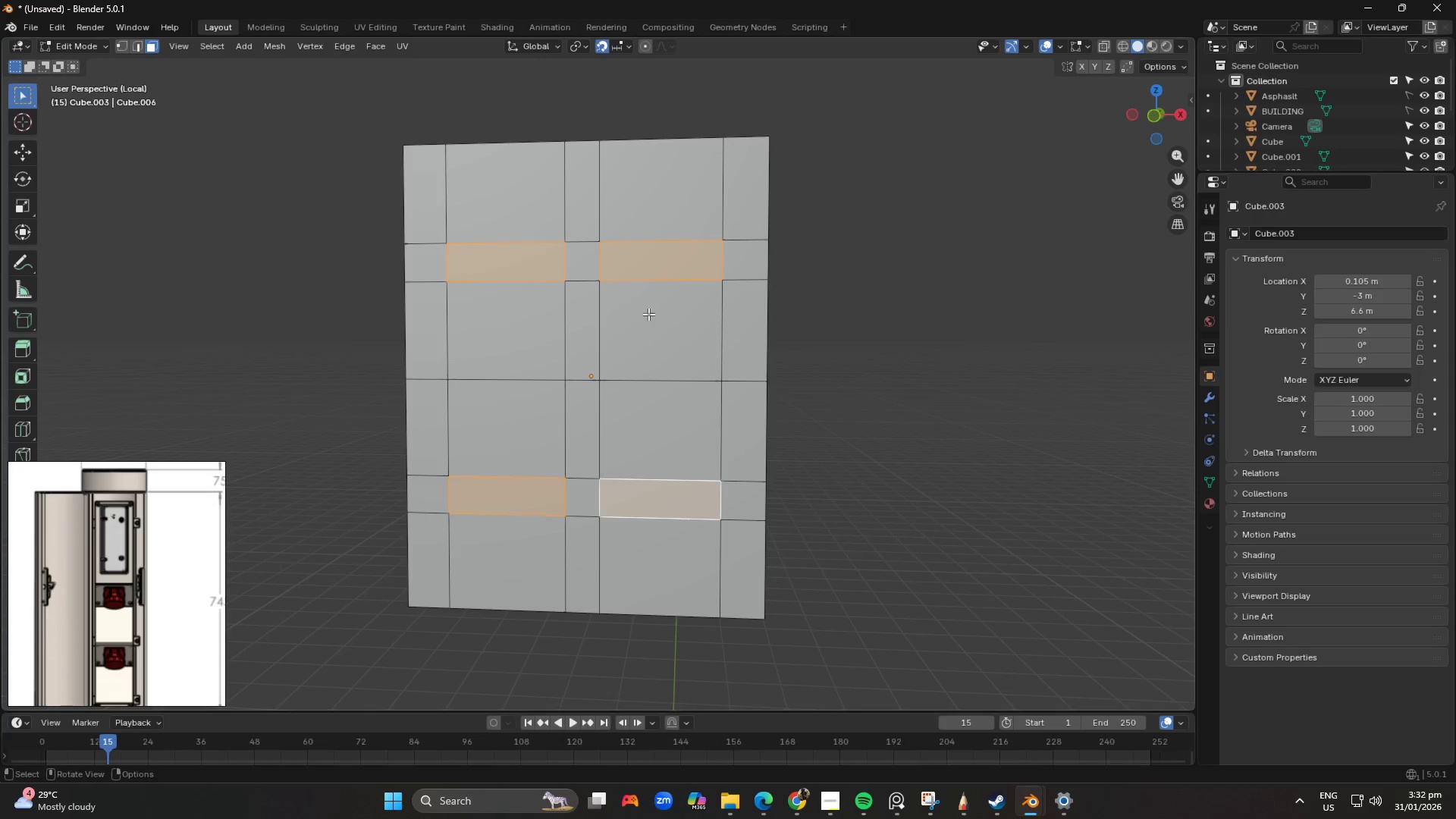 
hold_key(key=AltLeft, duration=0.61)
left_click([661, 283])
 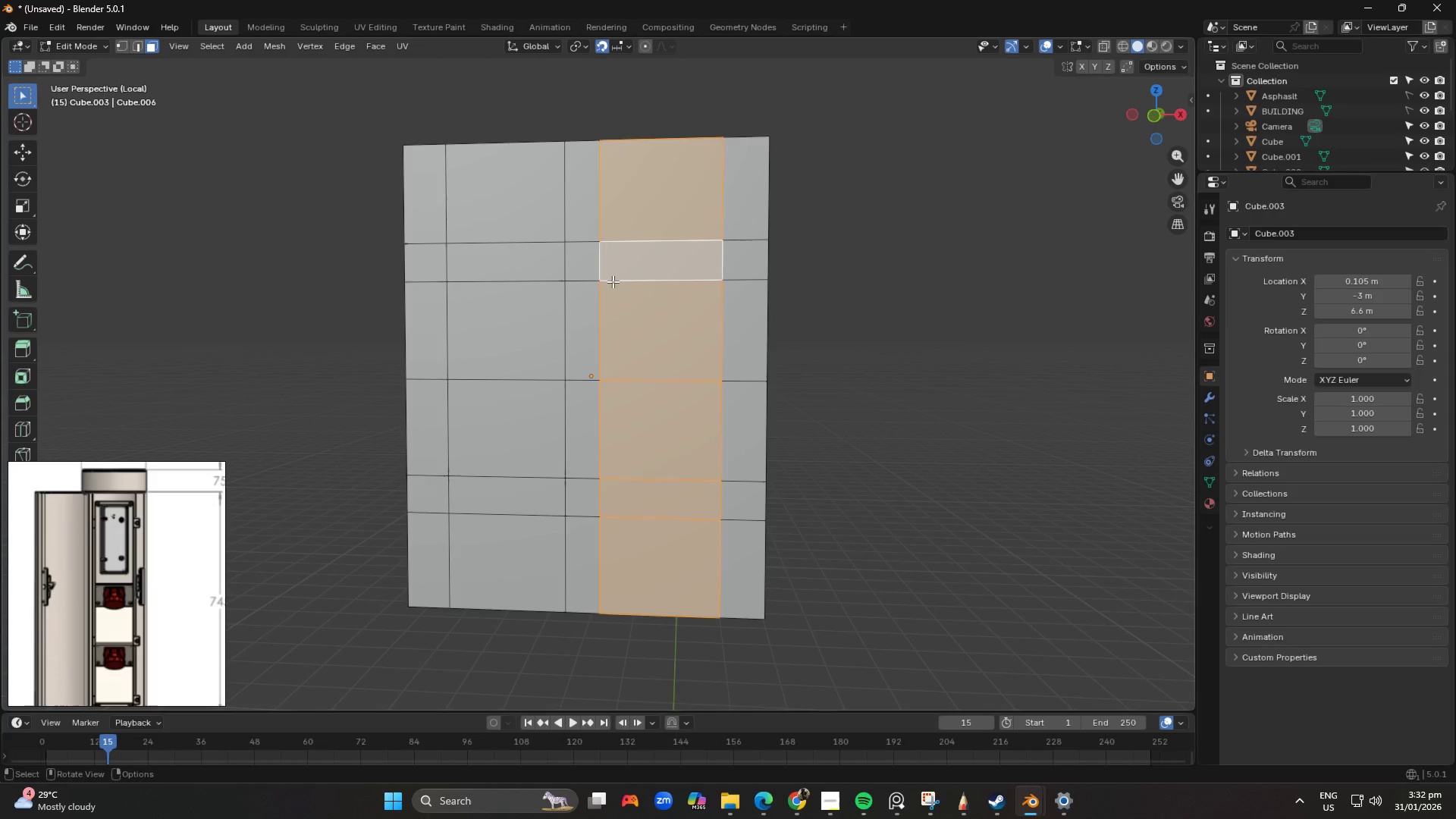 
key(2)
 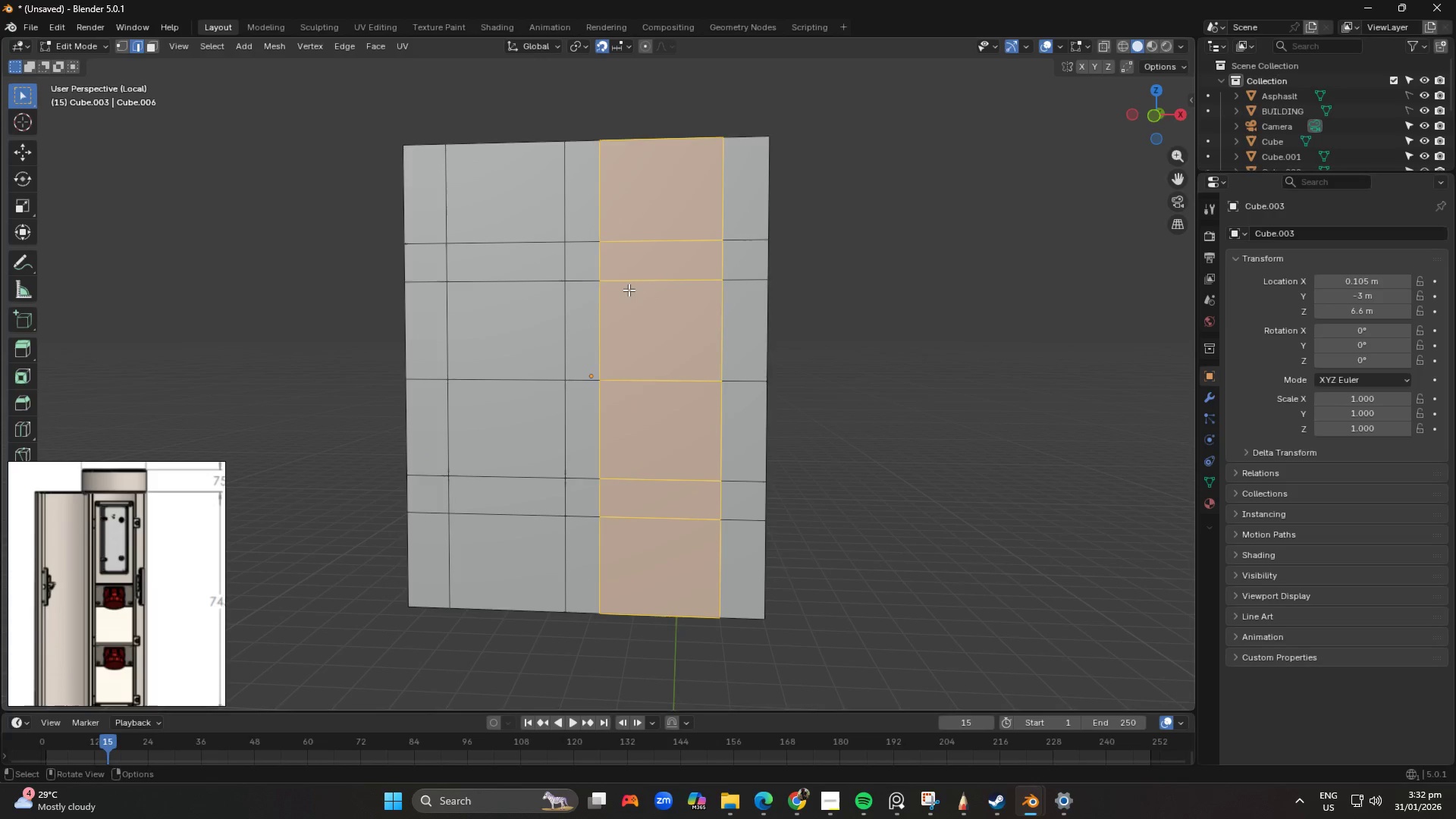 
hold_key(key=AltLeft, duration=1.55)
left_click([632, 282])
 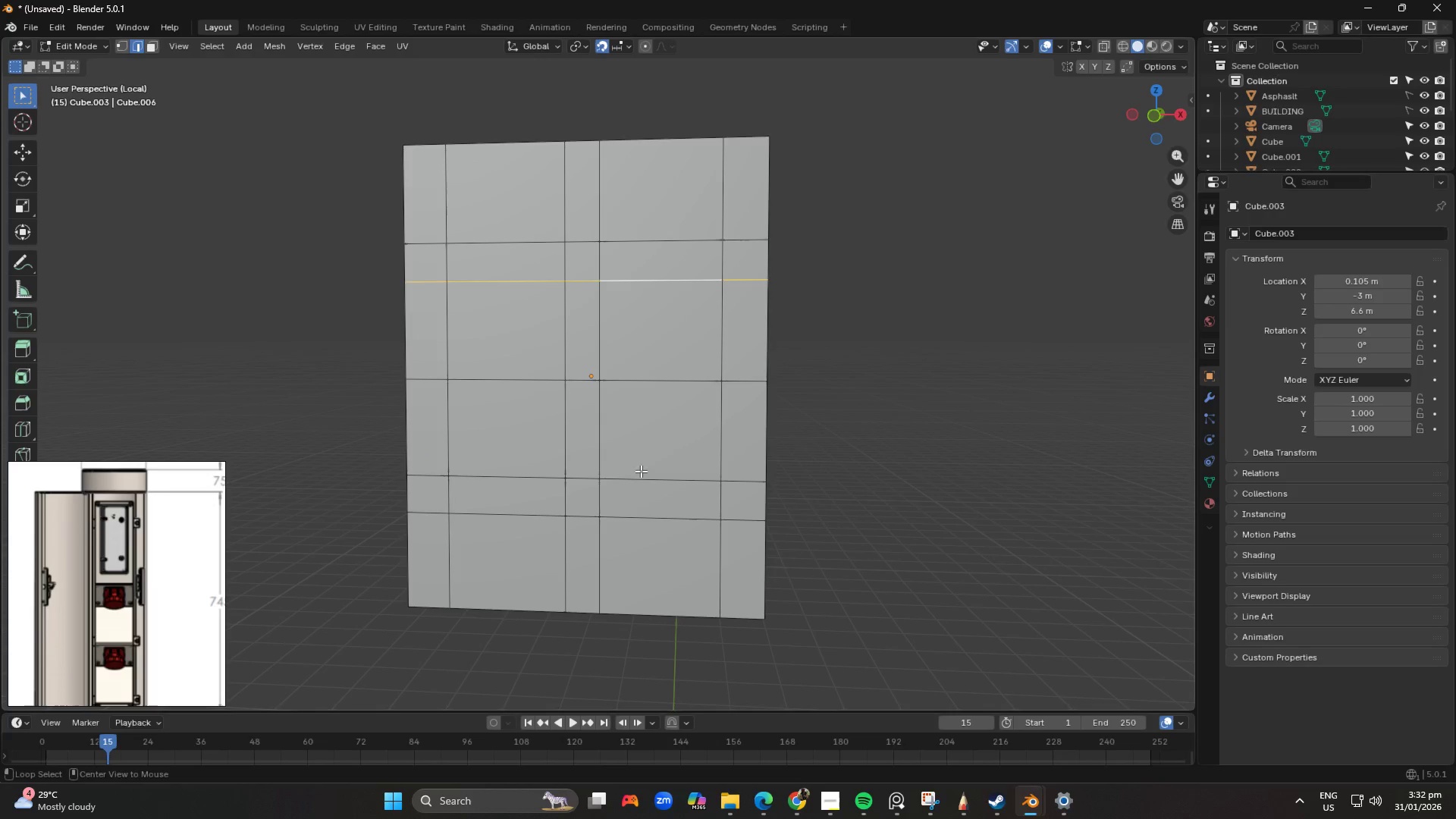 
hold_key(key=ShiftLeft, duration=0.78)
 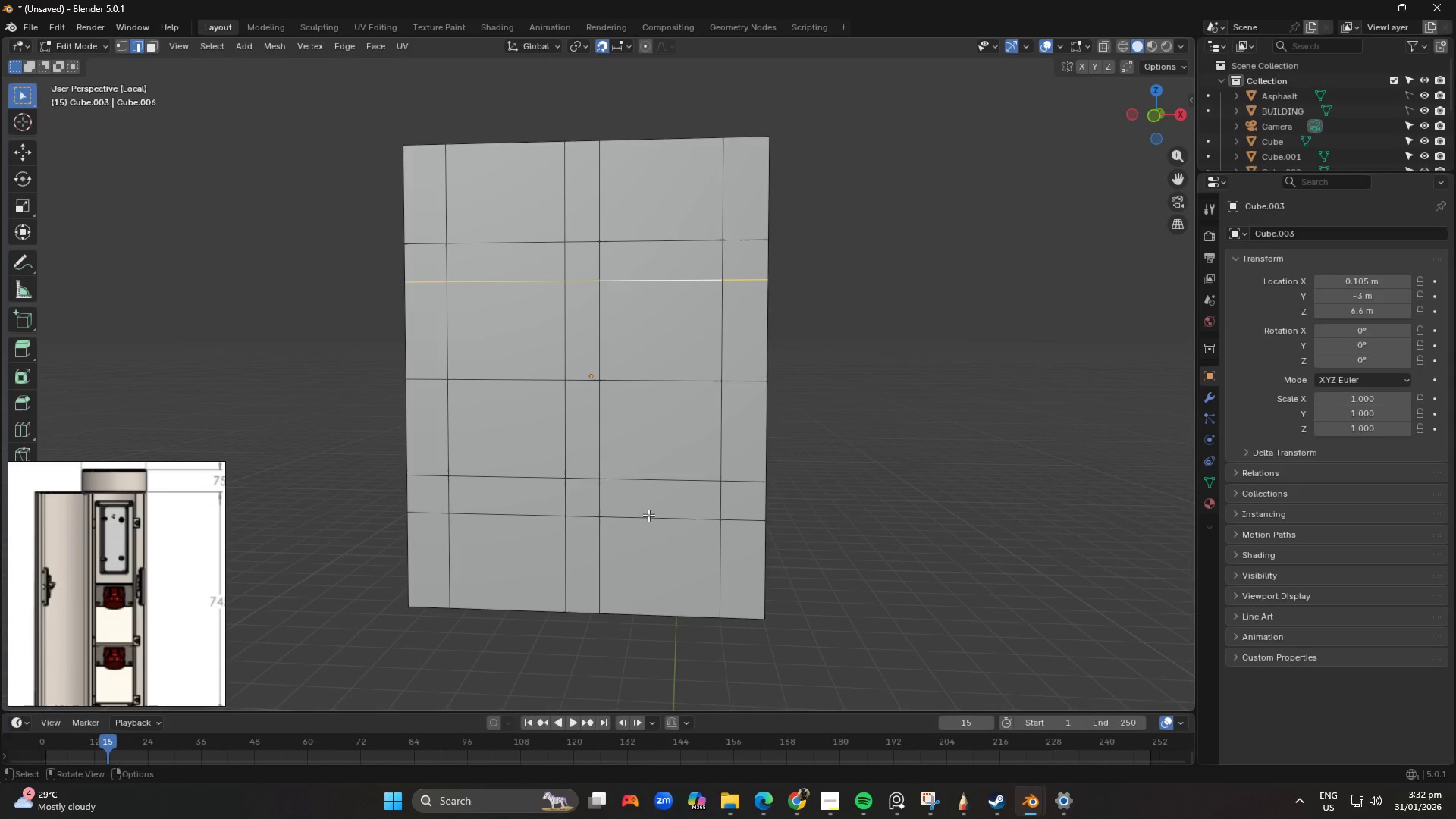 
hold_key(key=AltLeft, duration=0.52)
hold_key(key=ShiftLeft, duration=0.5)
left_click([648, 515])
 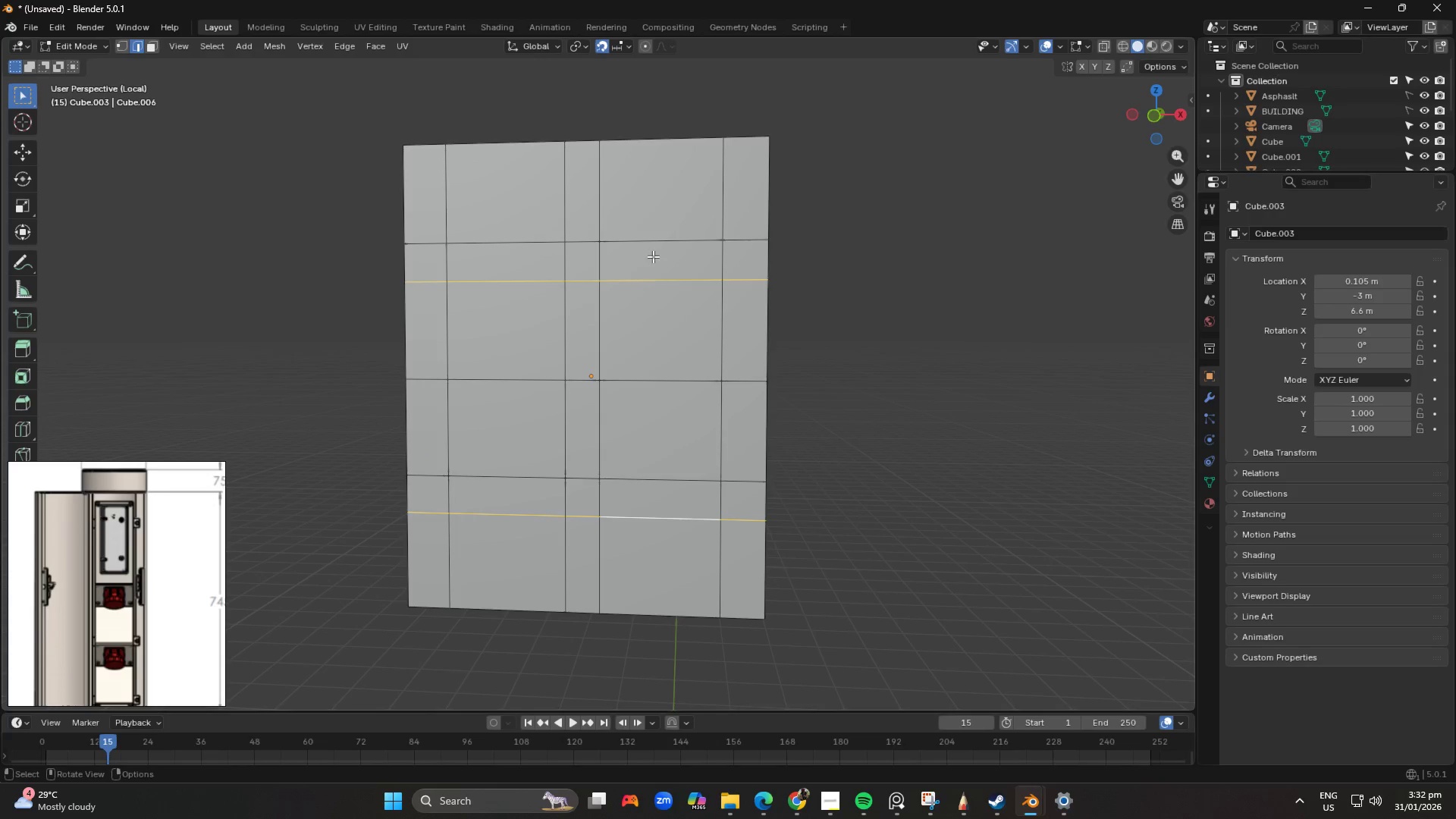 
hold_key(key=ShiftLeft, duration=1.22)
hold_key(key=AltLeft, duration=1.22)
left_click([652, 246])
 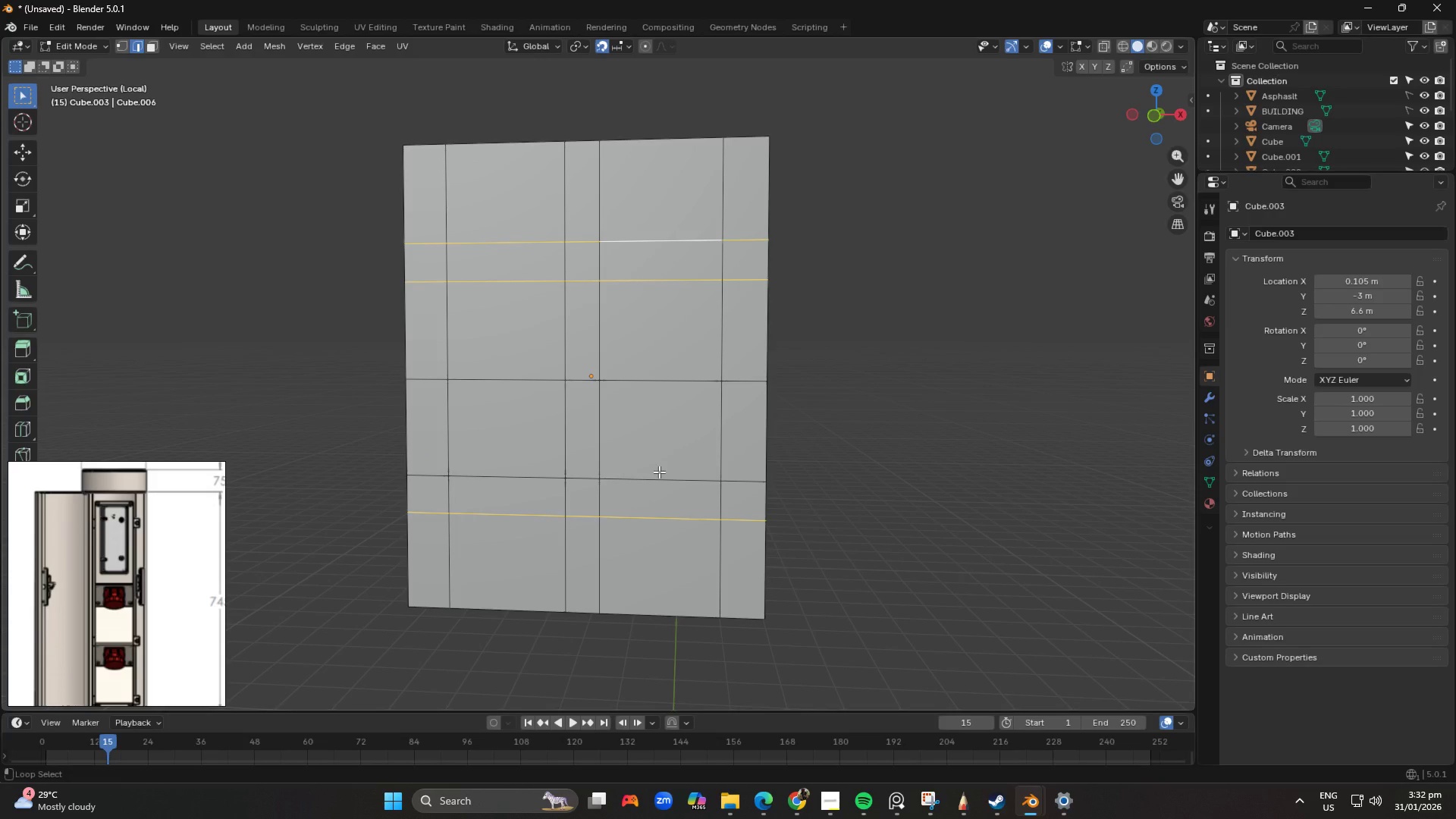 
left_click([659, 472])
 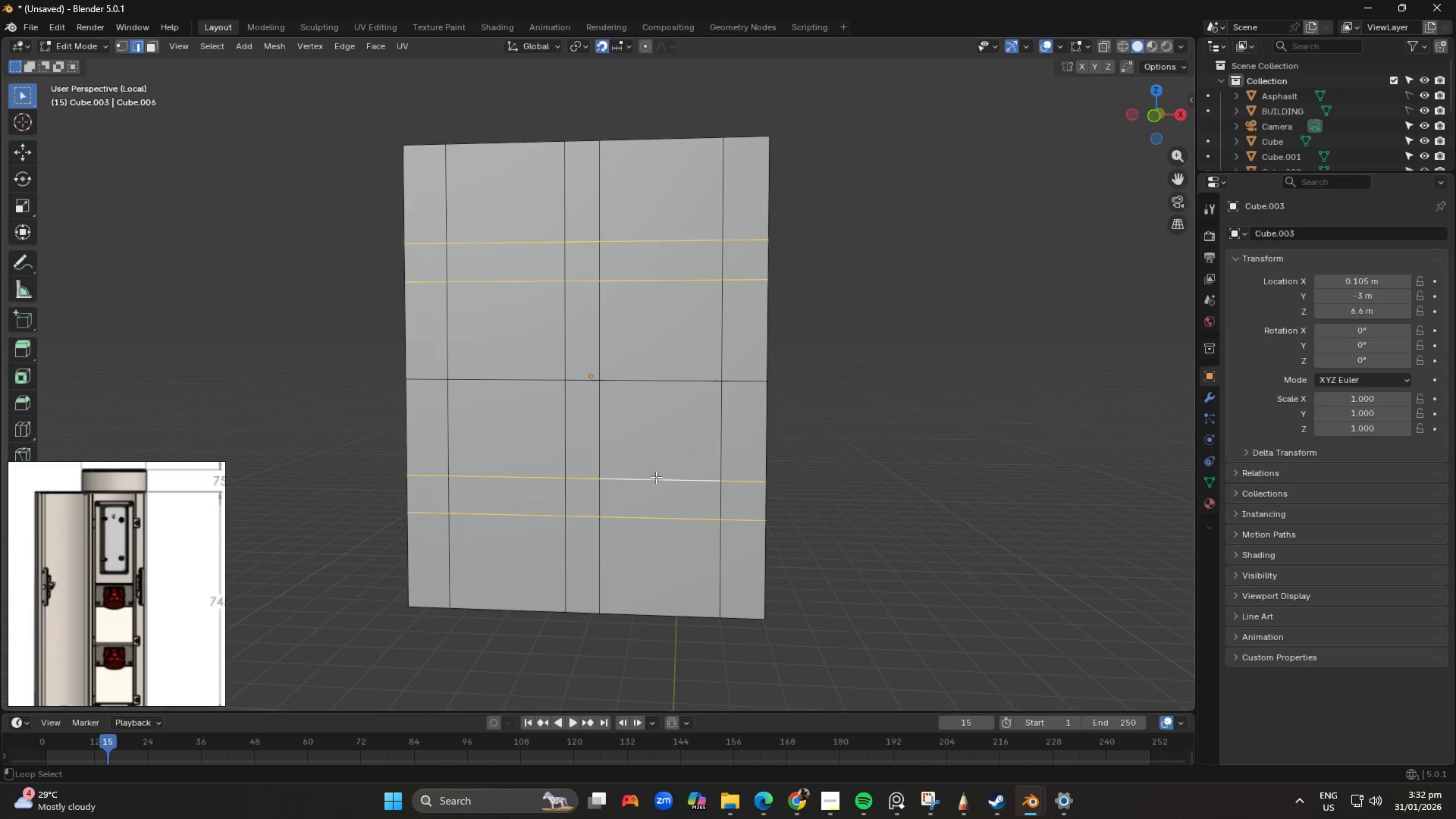 
hold_key(key=ShiftLeft, duration=9.47)
 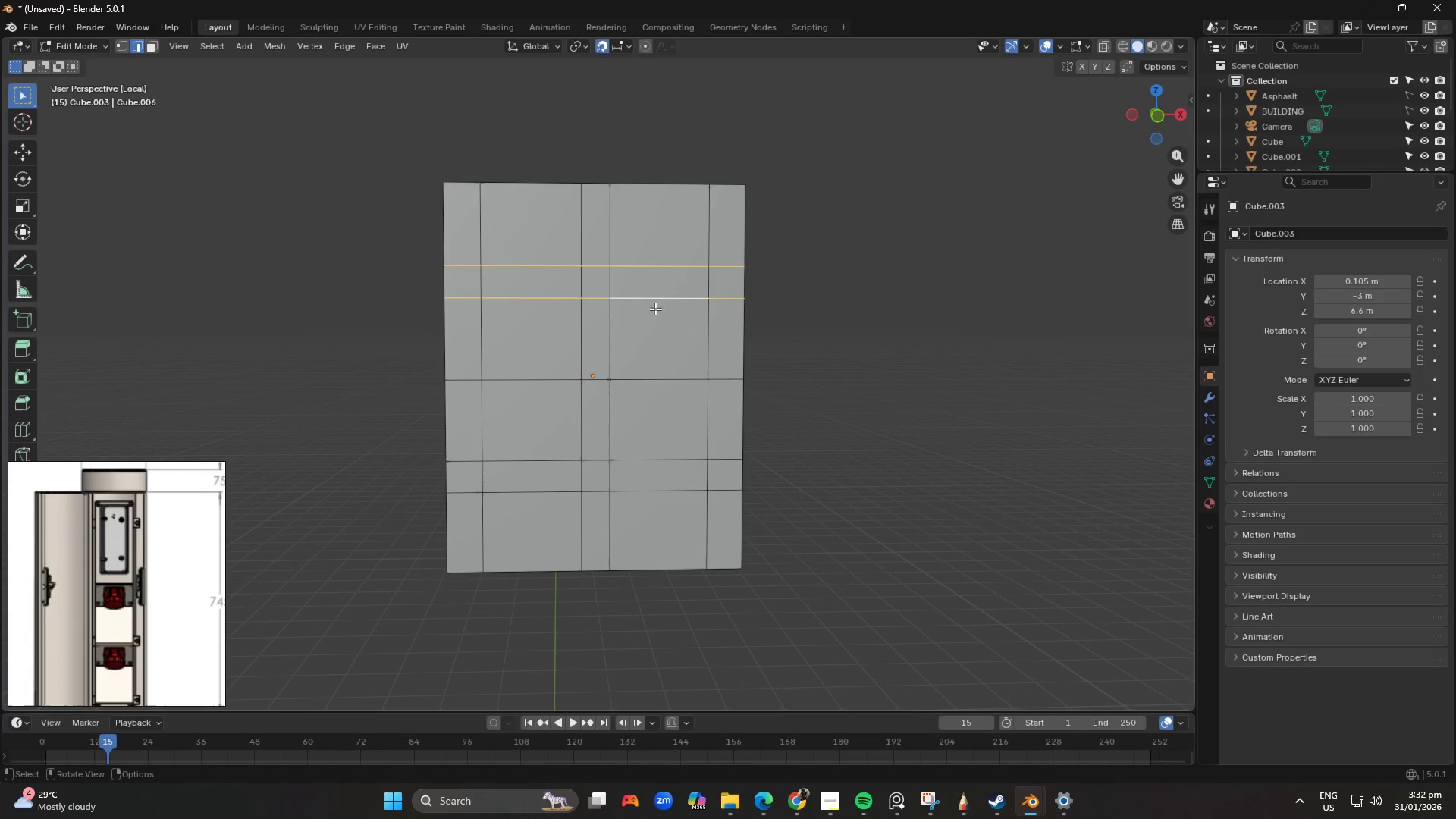 
type(sz)
 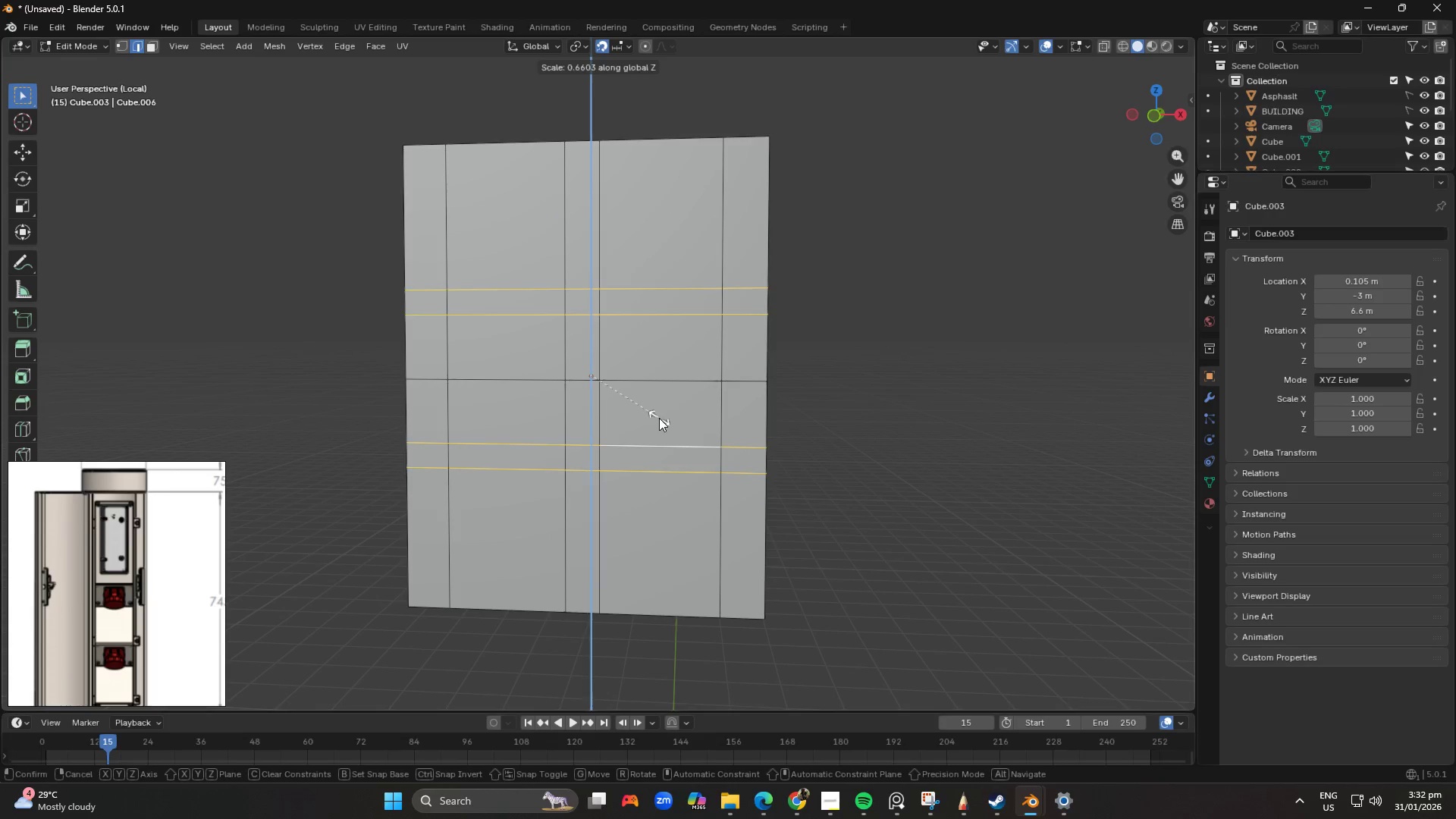 
scroll: coordinate [682, 413], scroll_direction: down, amount: 4.0
 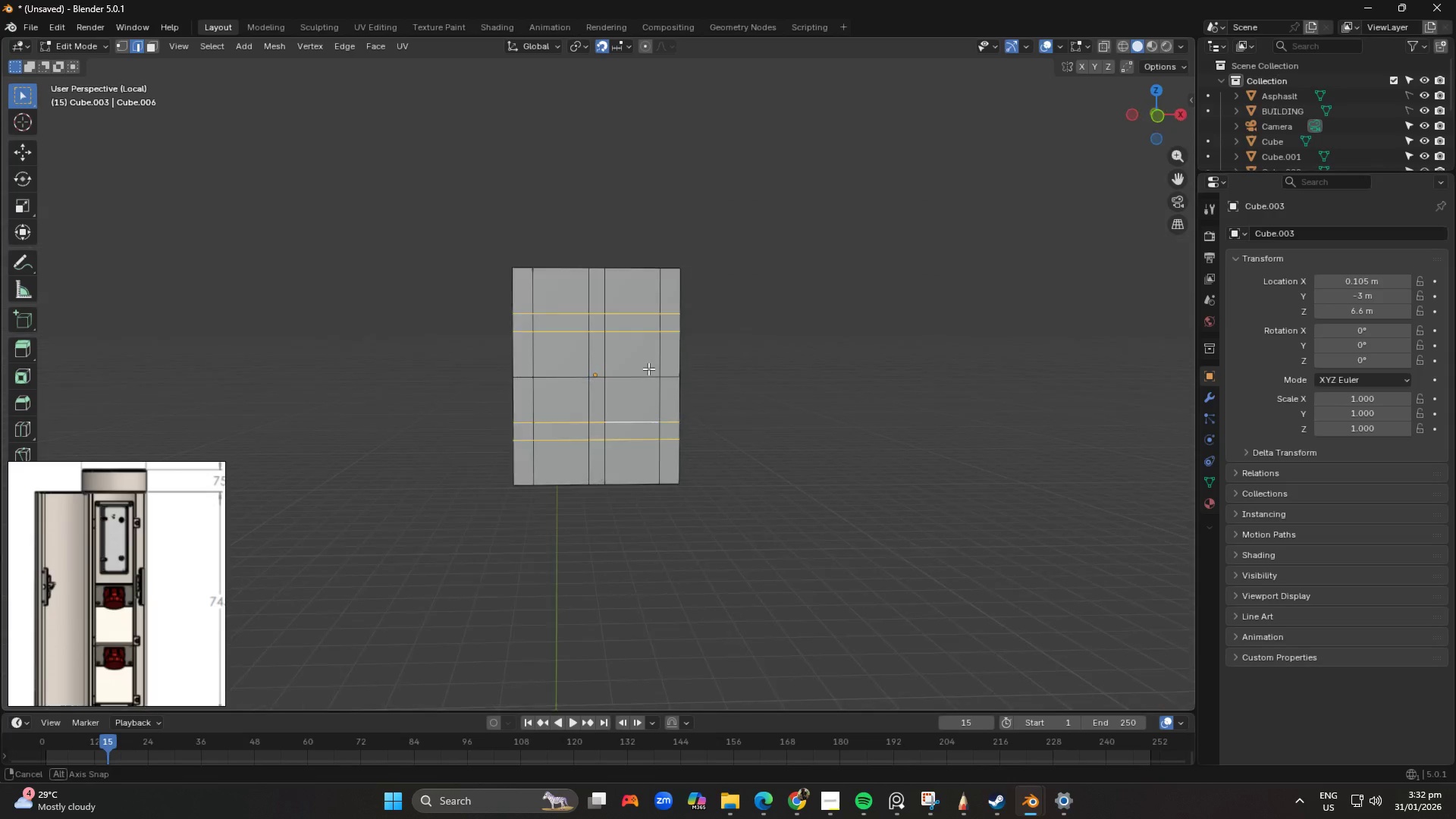 
scroll: coordinate [644, 353], scroll_direction: up, amount: 3.0
 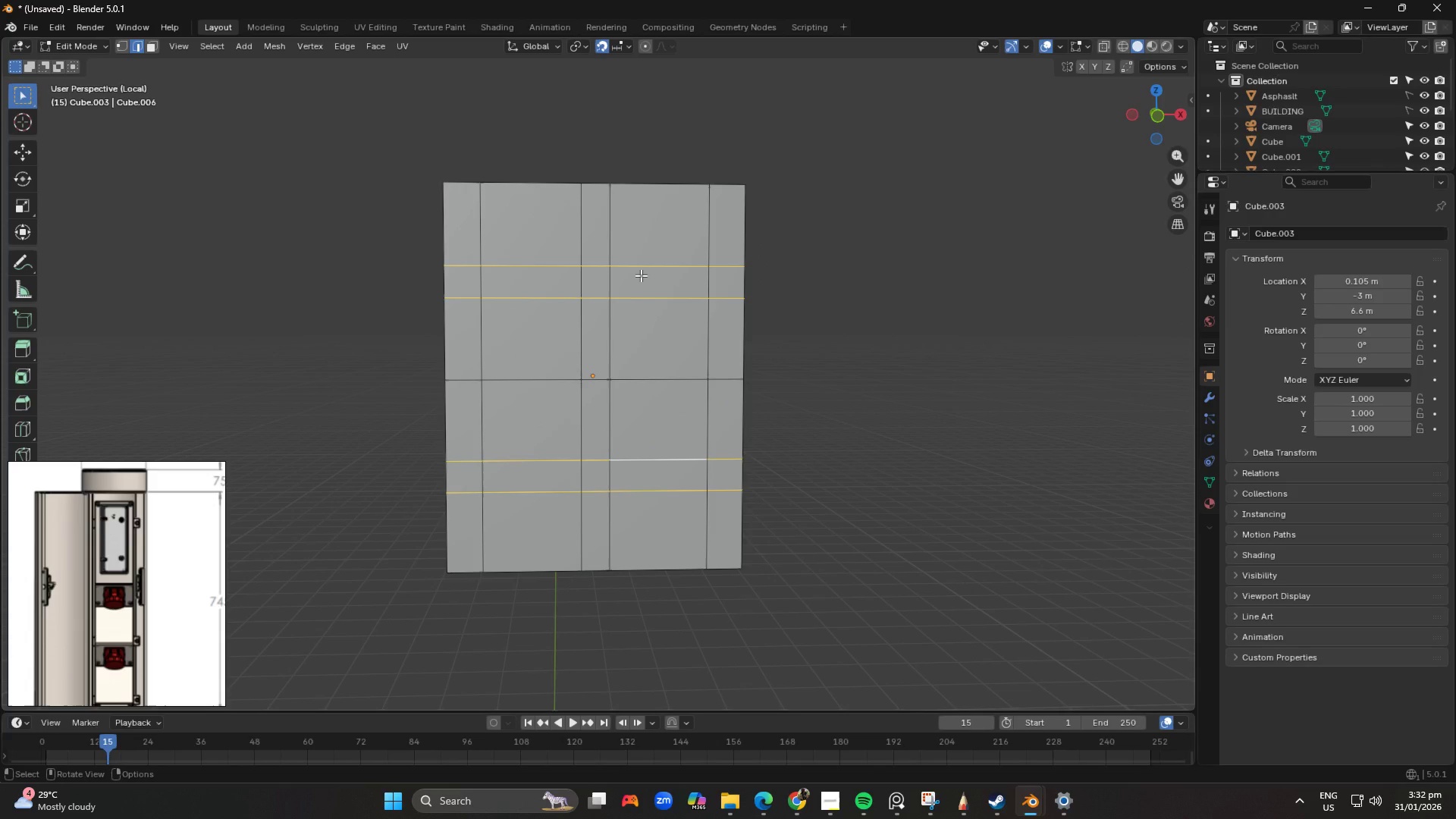 
type(gg)
 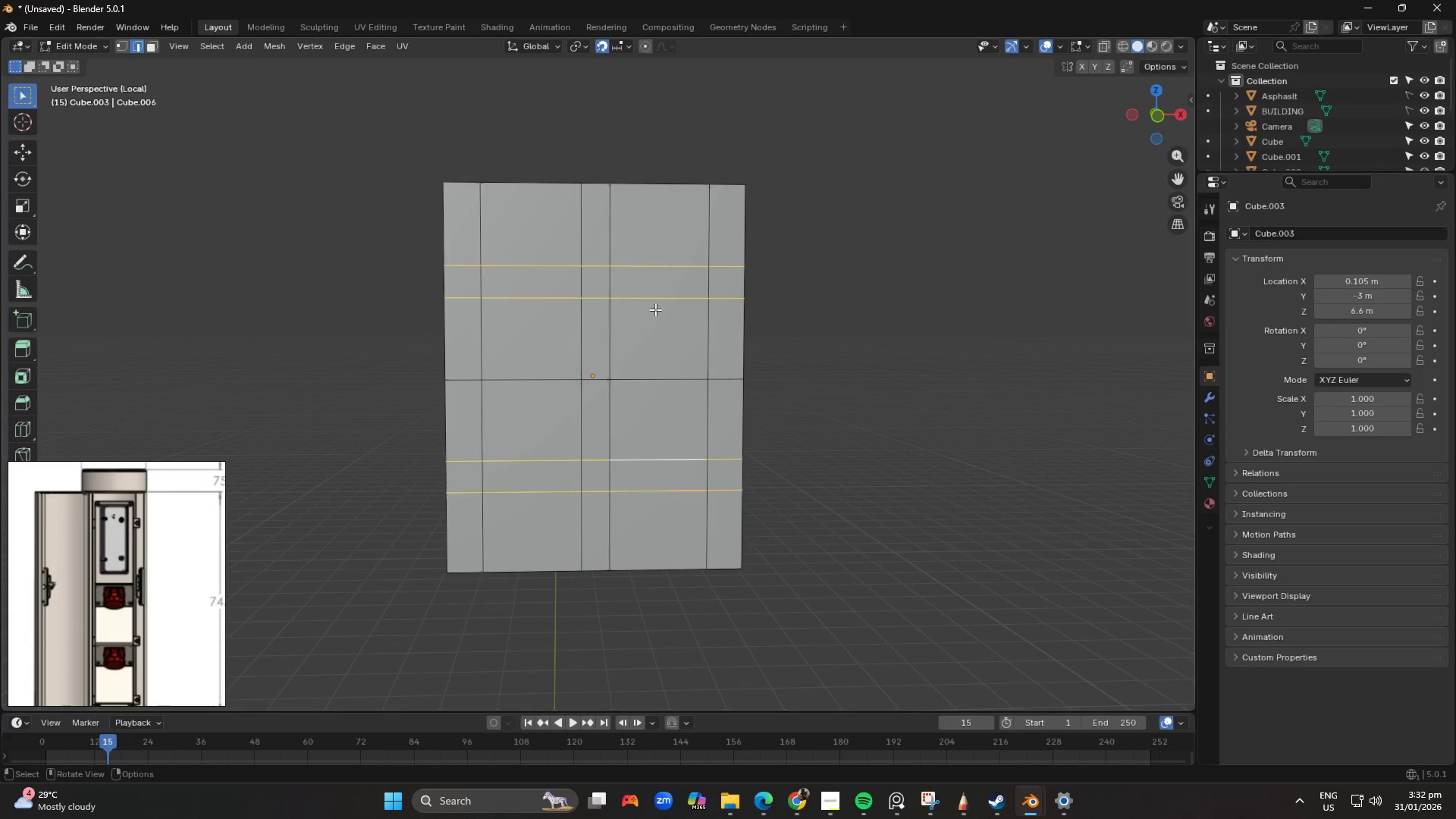 
hold_key(key=AltLeft, duration=0.92)
left_click([628, 267])
 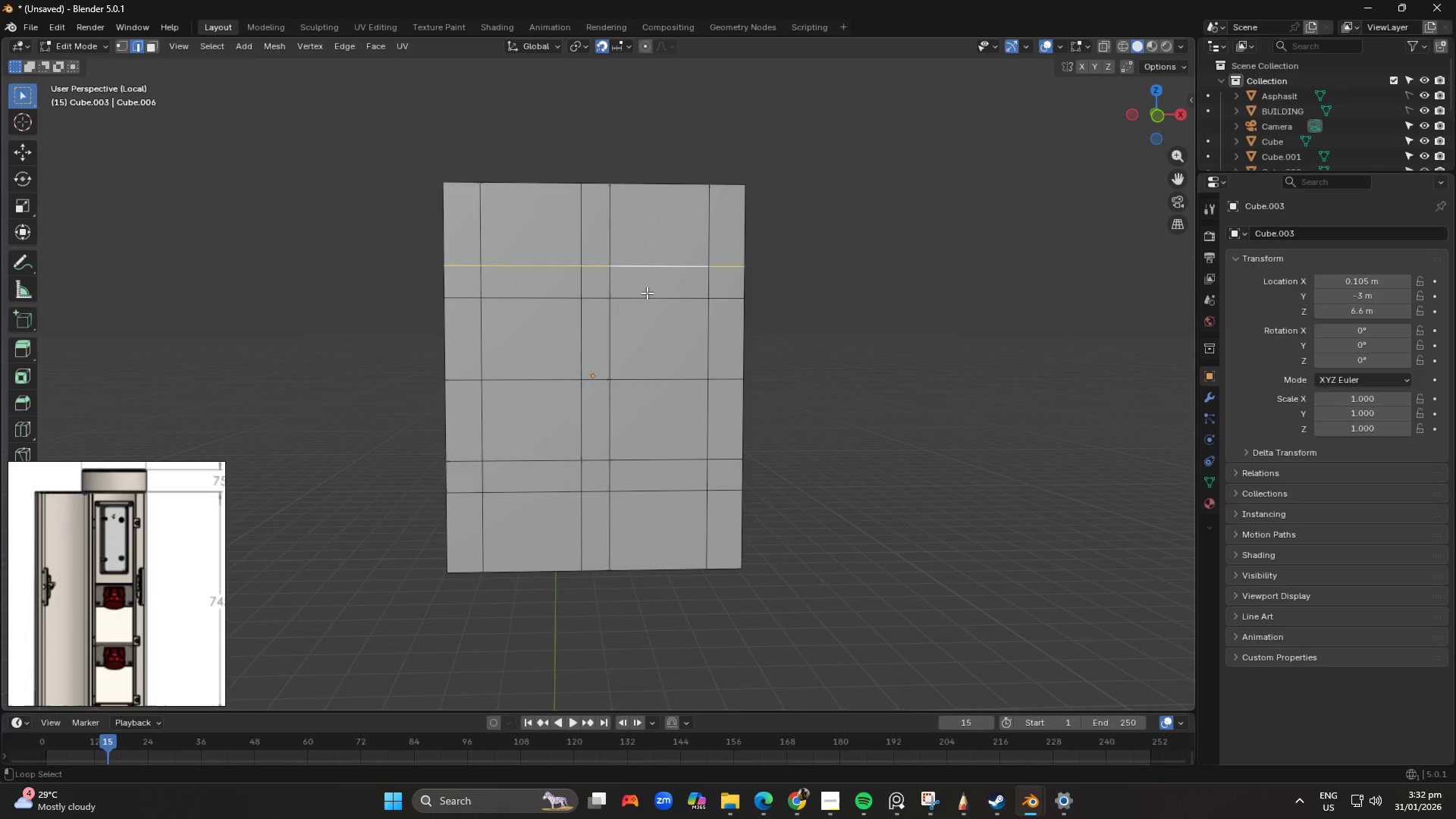 
hold_key(key=ShiftLeft, duration=0.33)
left_click([647, 293])
 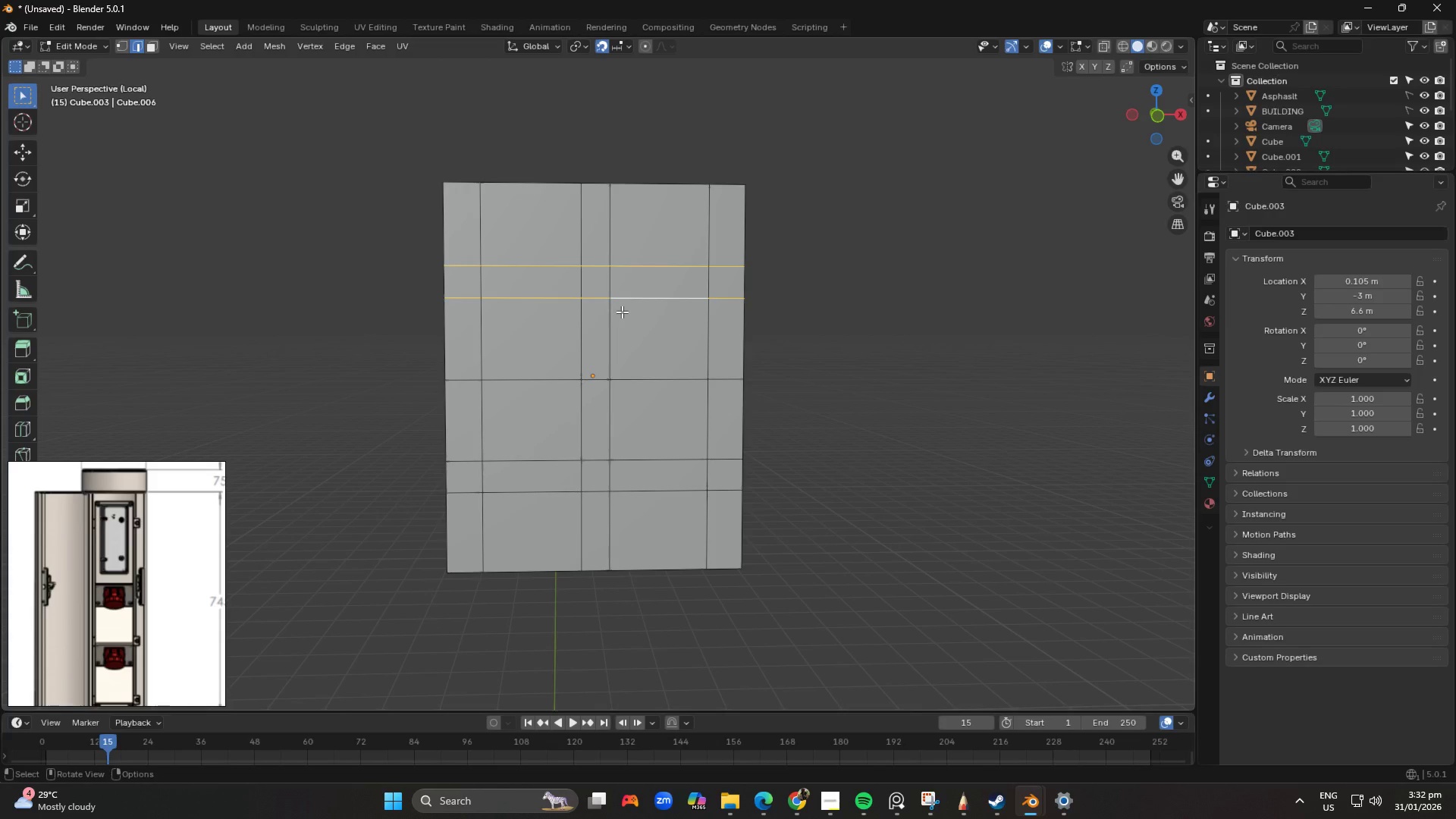 
wait(38.7)
 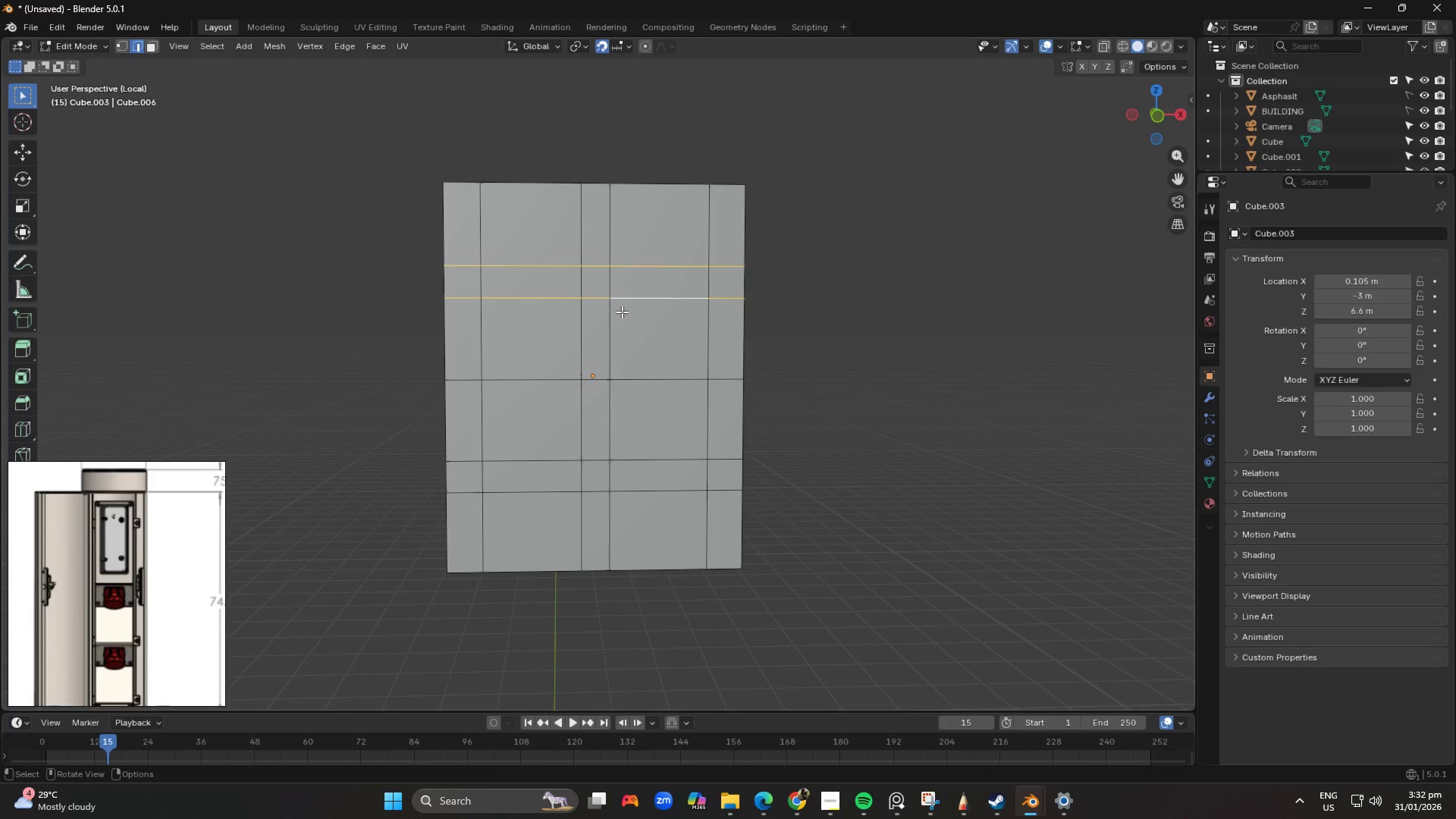 
left_click([832, 799])